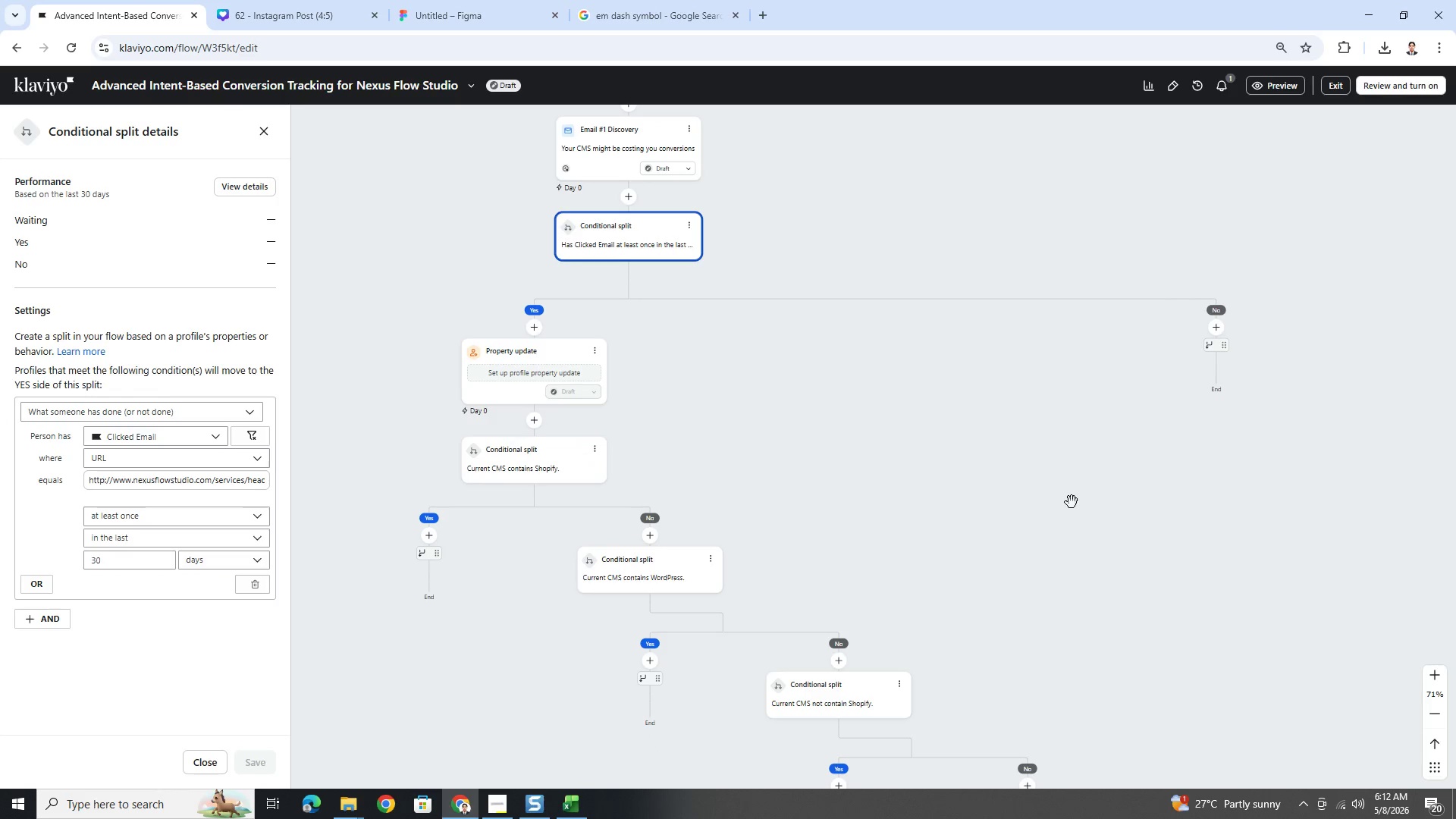 
left_click_drag(start_coordinate=[1097, 475], to_coordinate=[1045, 585])
 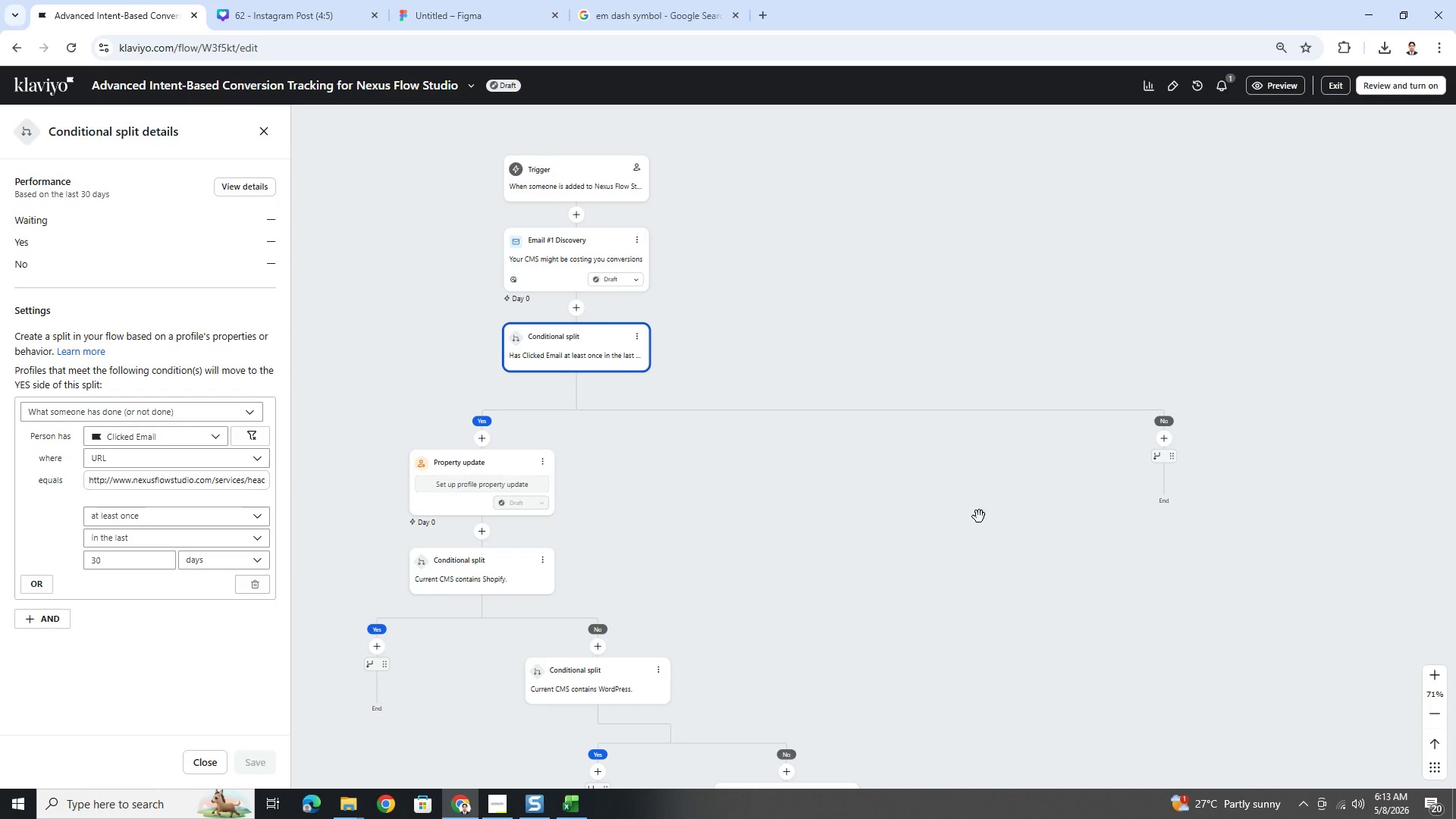 
left_click_drag(start_coordinate=[979, 516], to_coordinate=[1012, 547])
 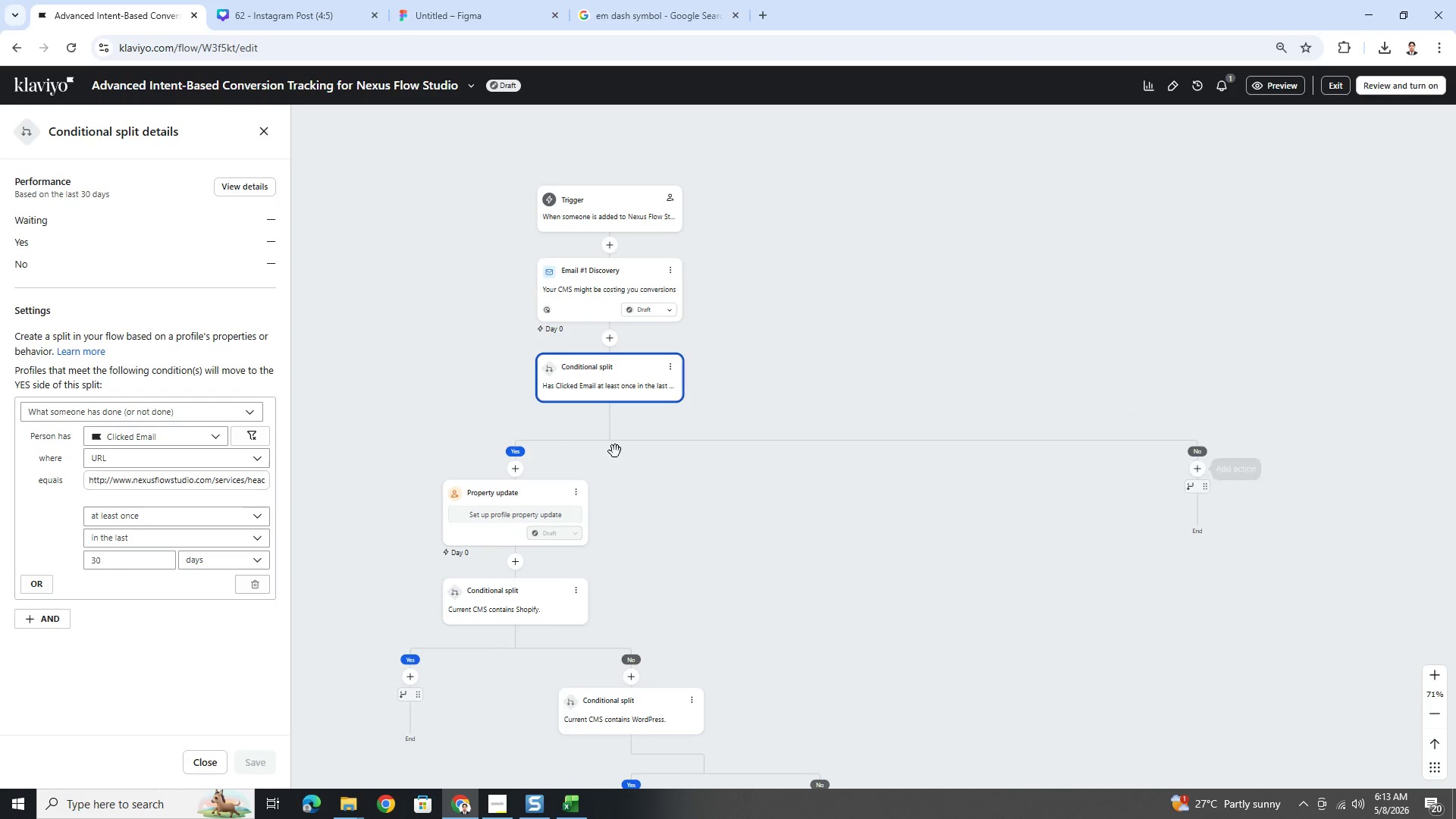 
mouse_move([595, 395])
 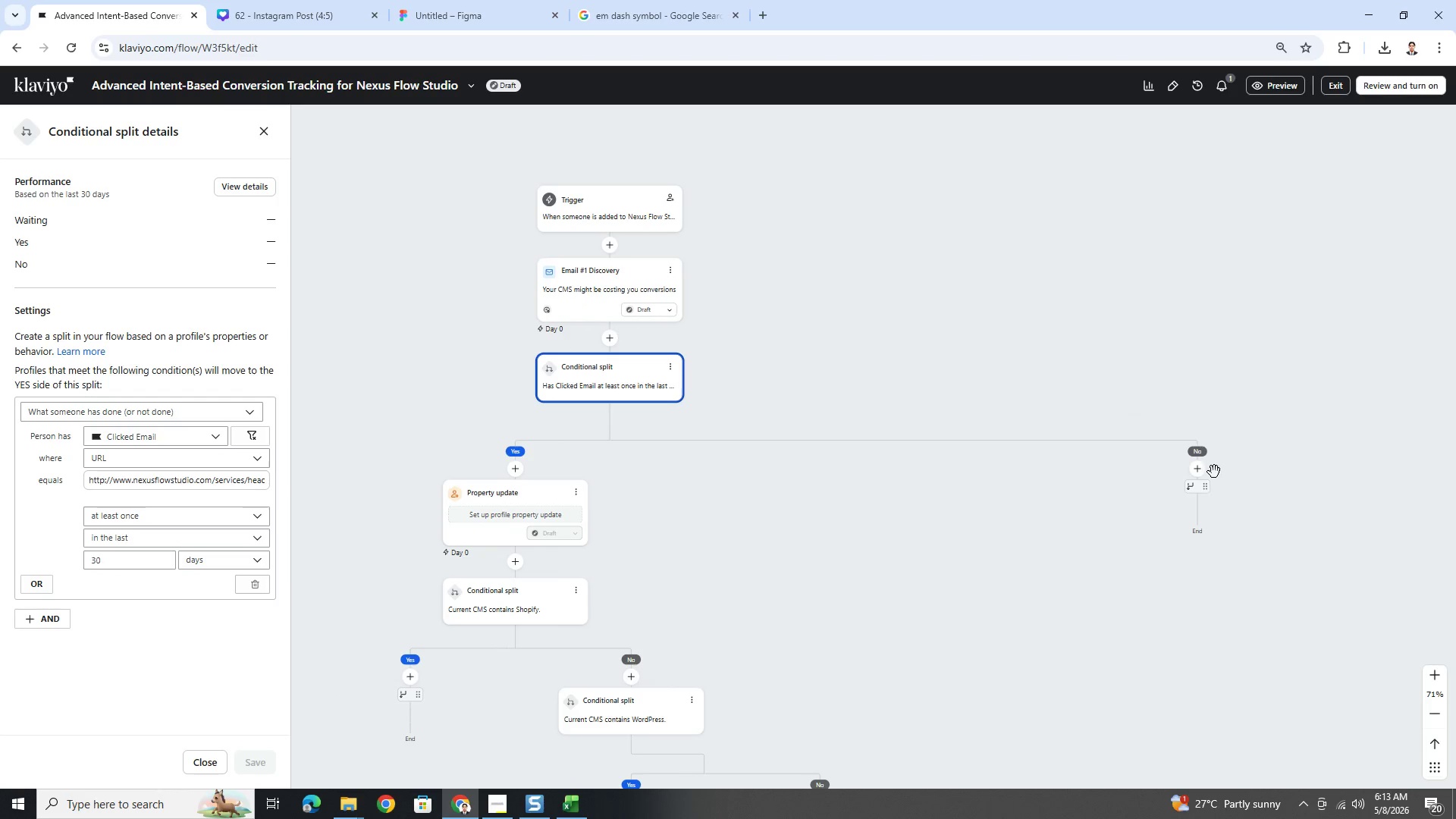 
left_click([1198, 466])
 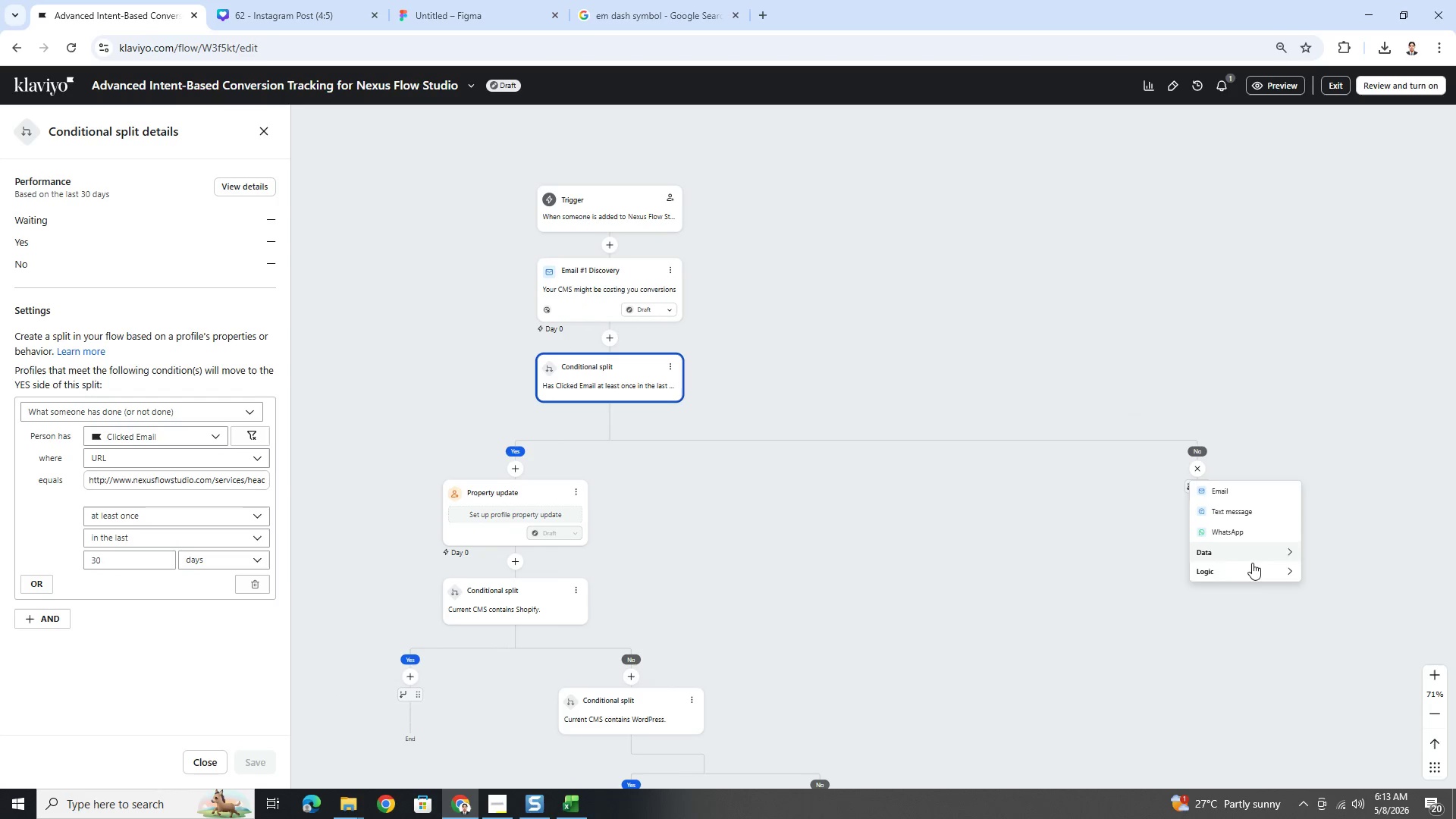 
left_click([1254, 571])
 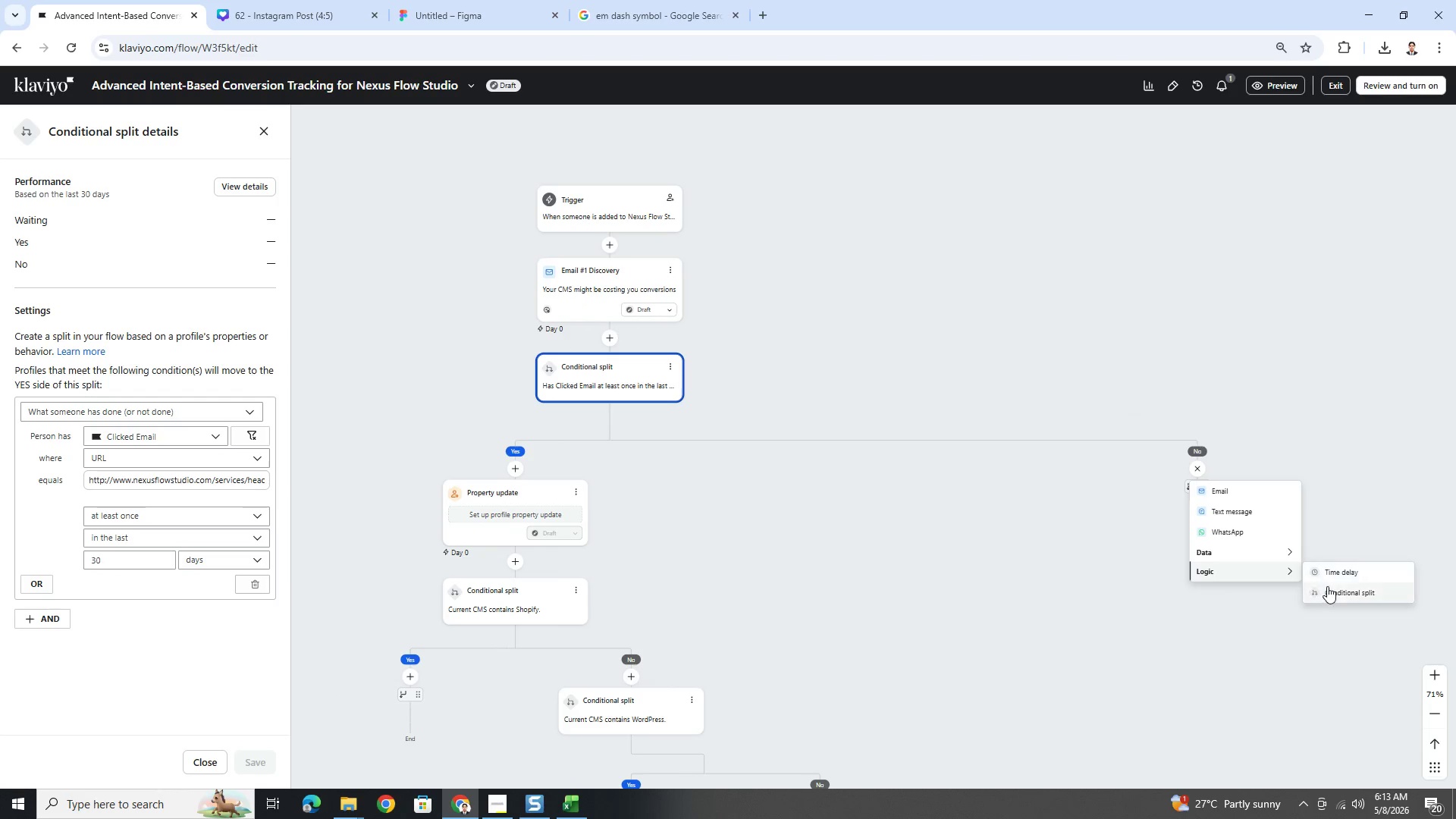 
left_click([1328, 588])
 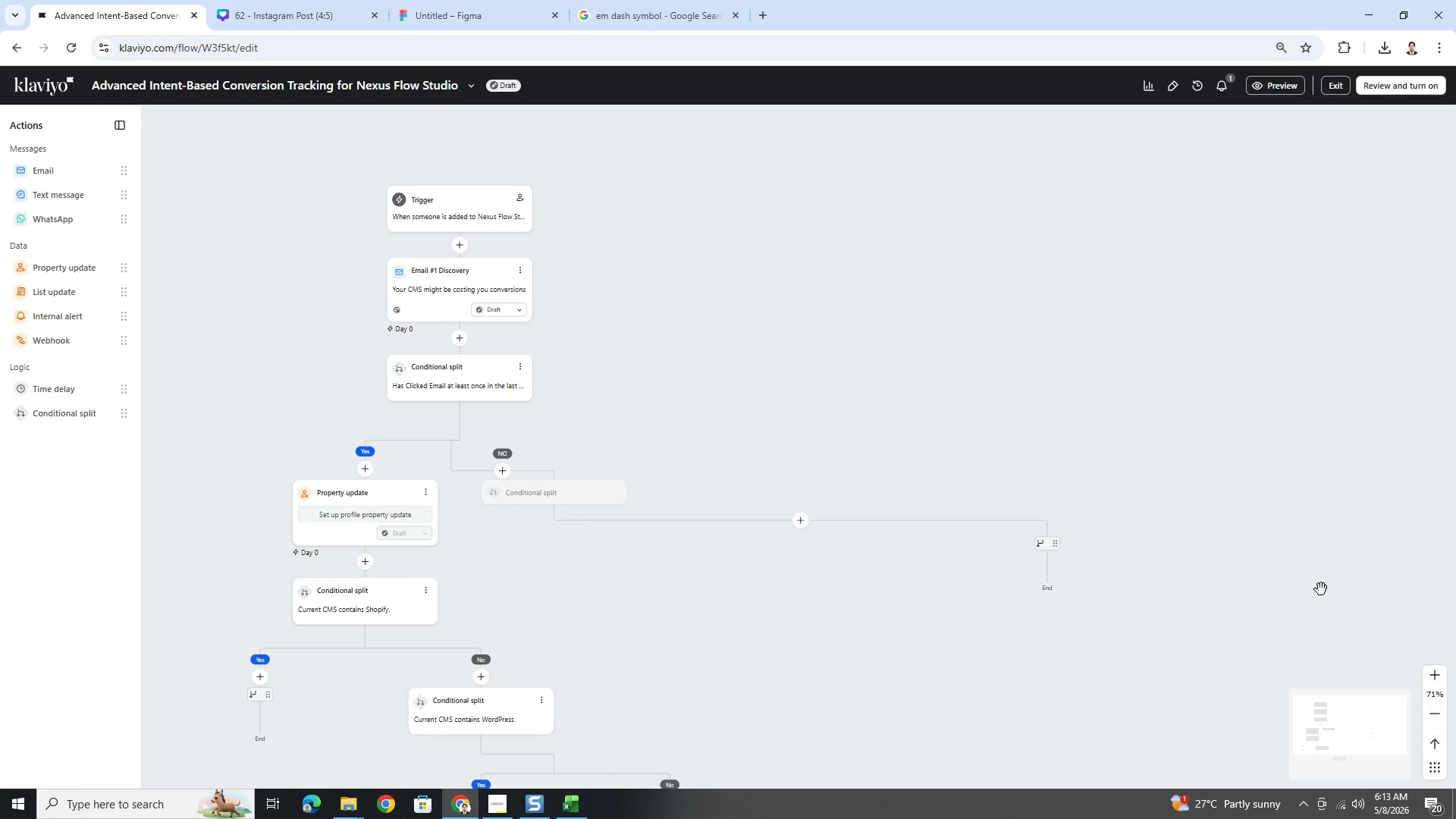 
mouse_move([1122, 577])
 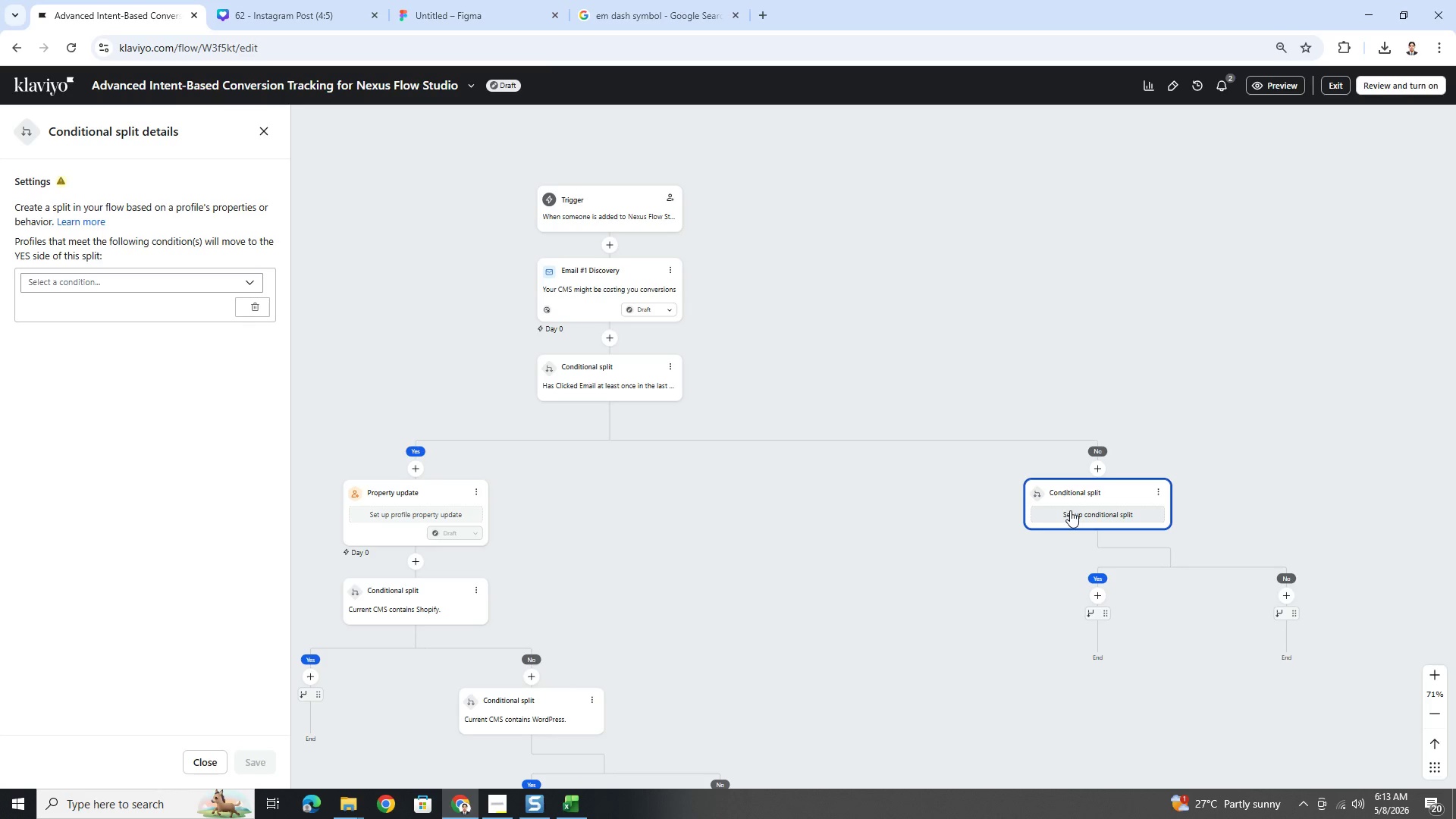 
left_click([1070, 510])
 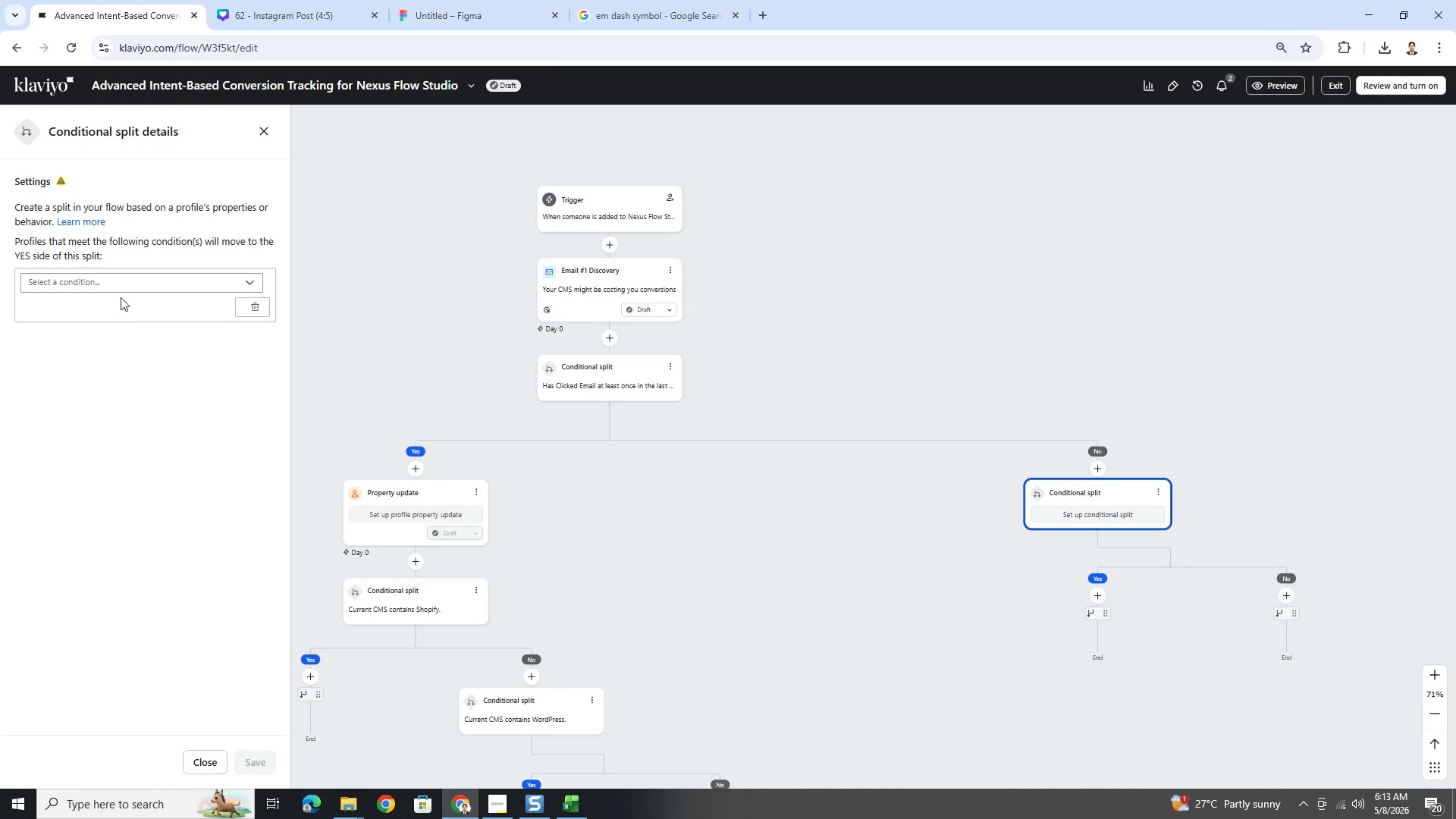 
left_click([117, 284])
 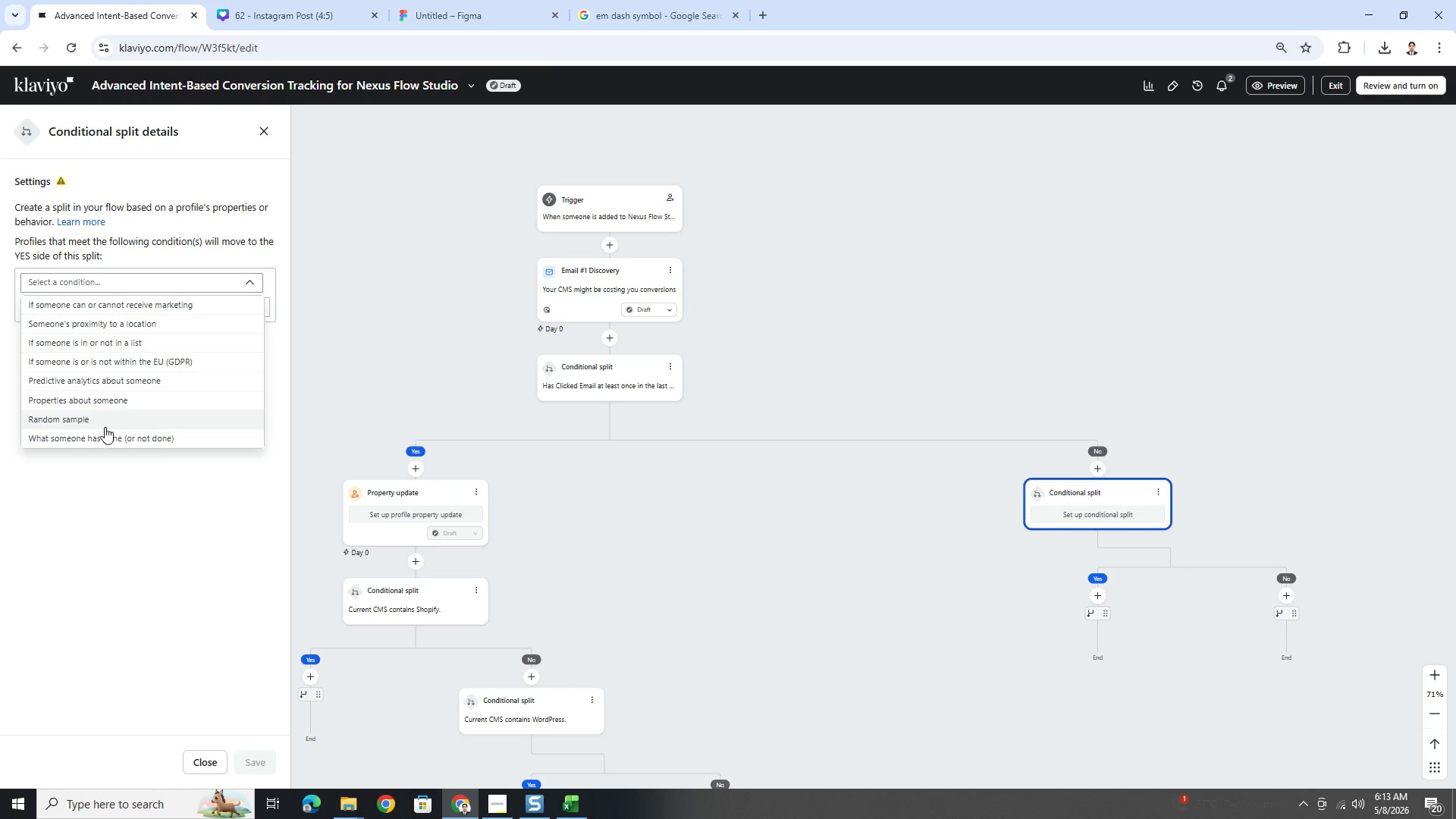 
left_click([108, 435])
 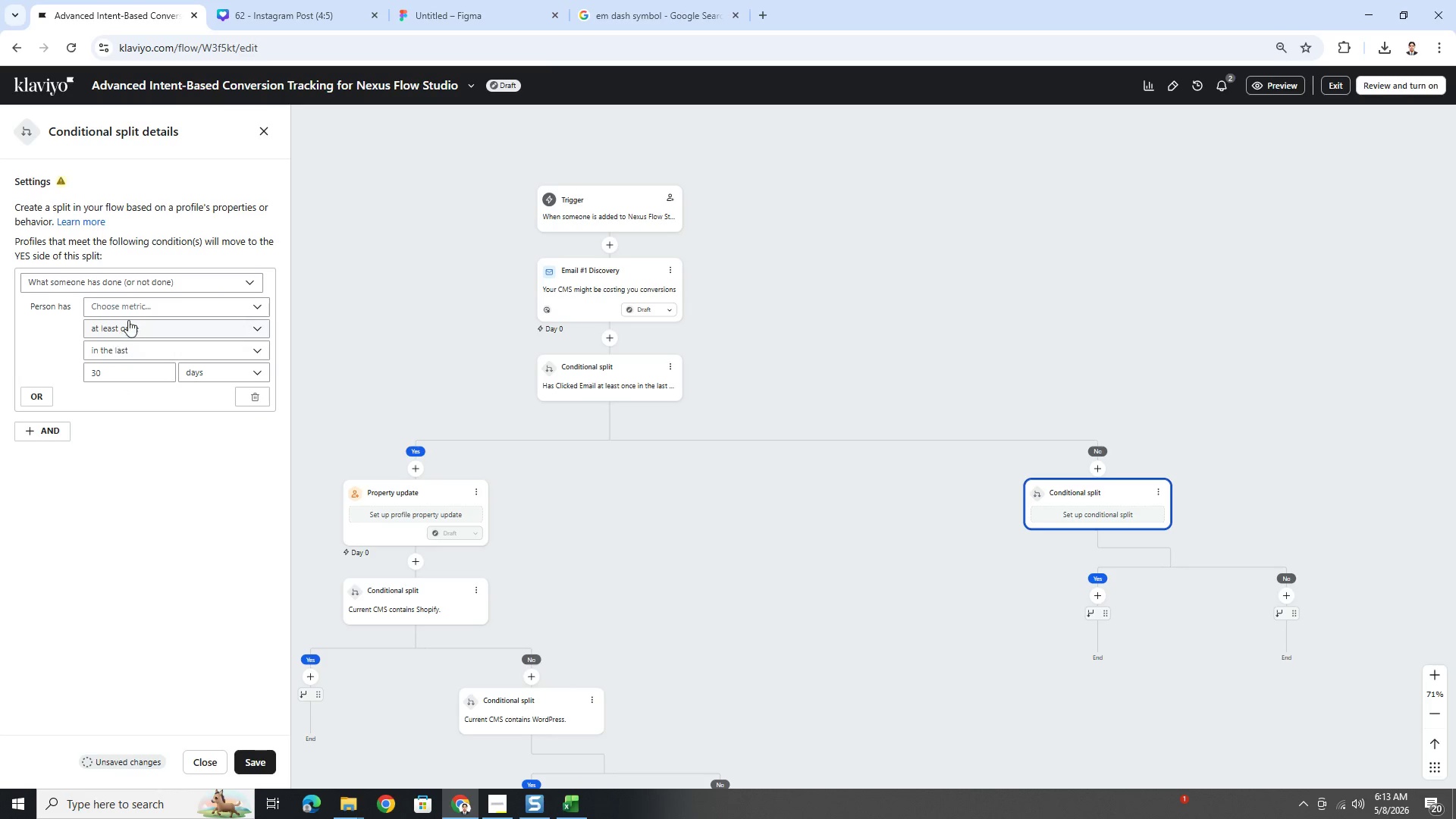 
left_click([135, 311])
 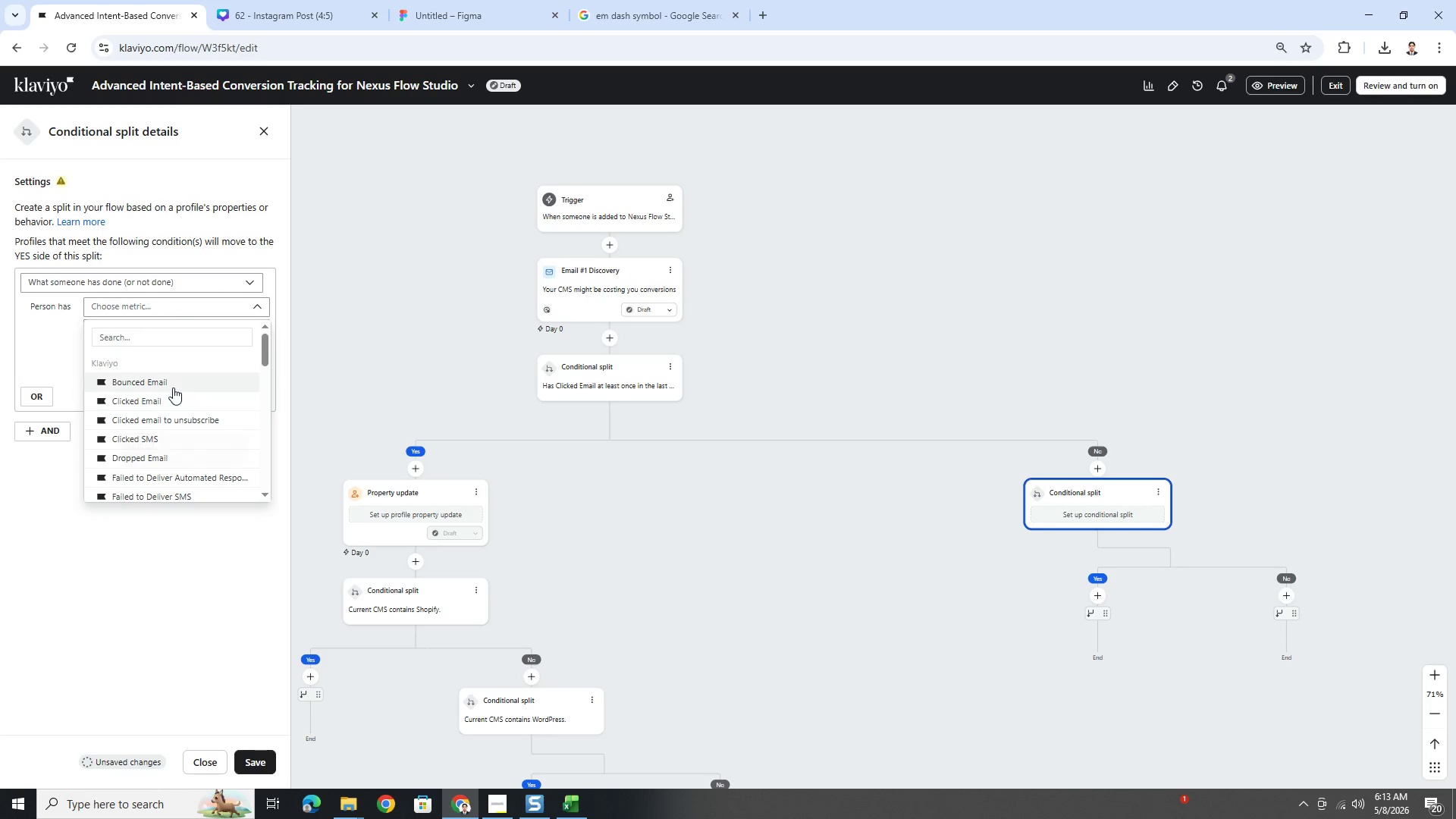 
left_click([174, 398])
 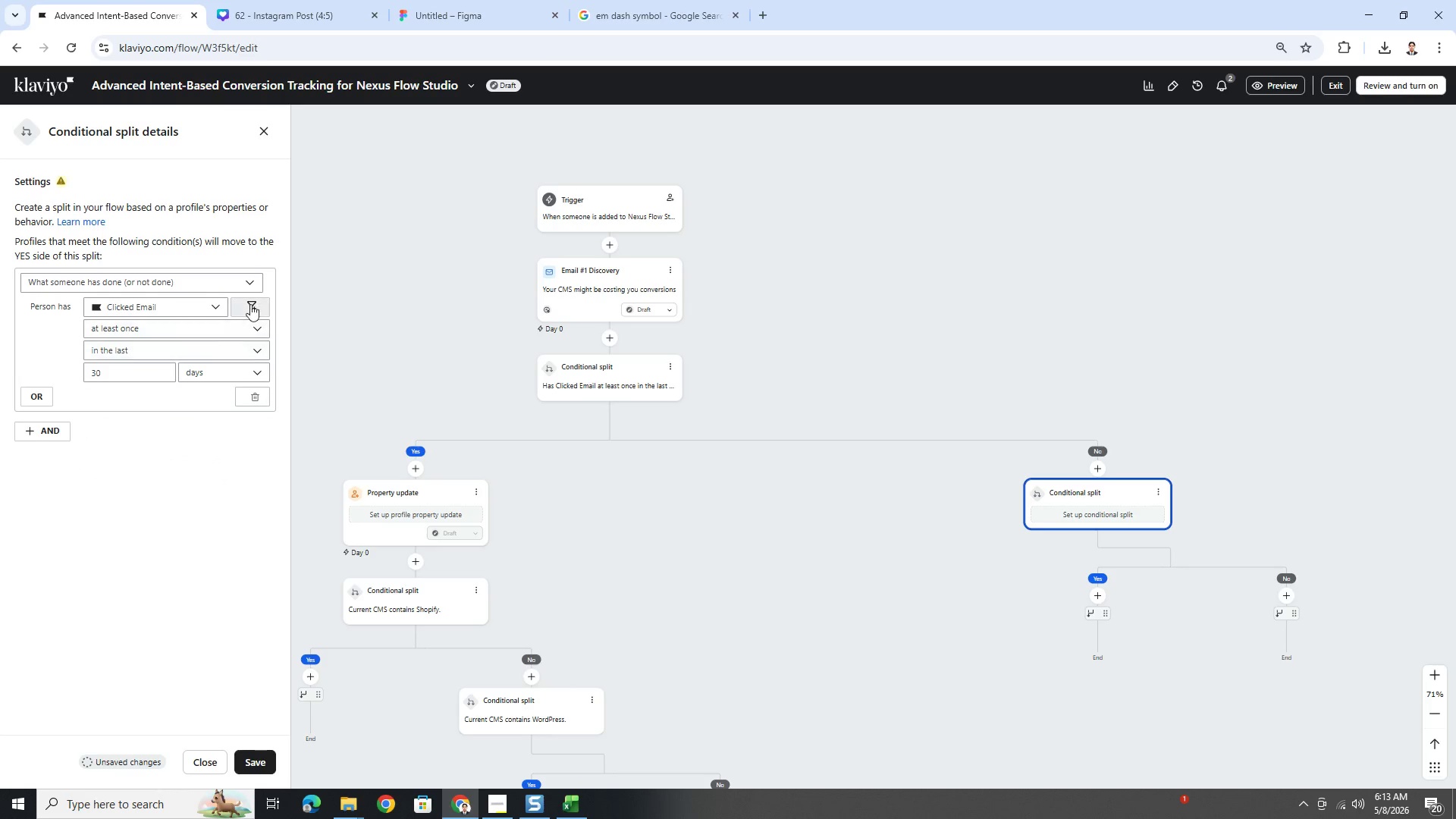 
left_click([256, 303])
 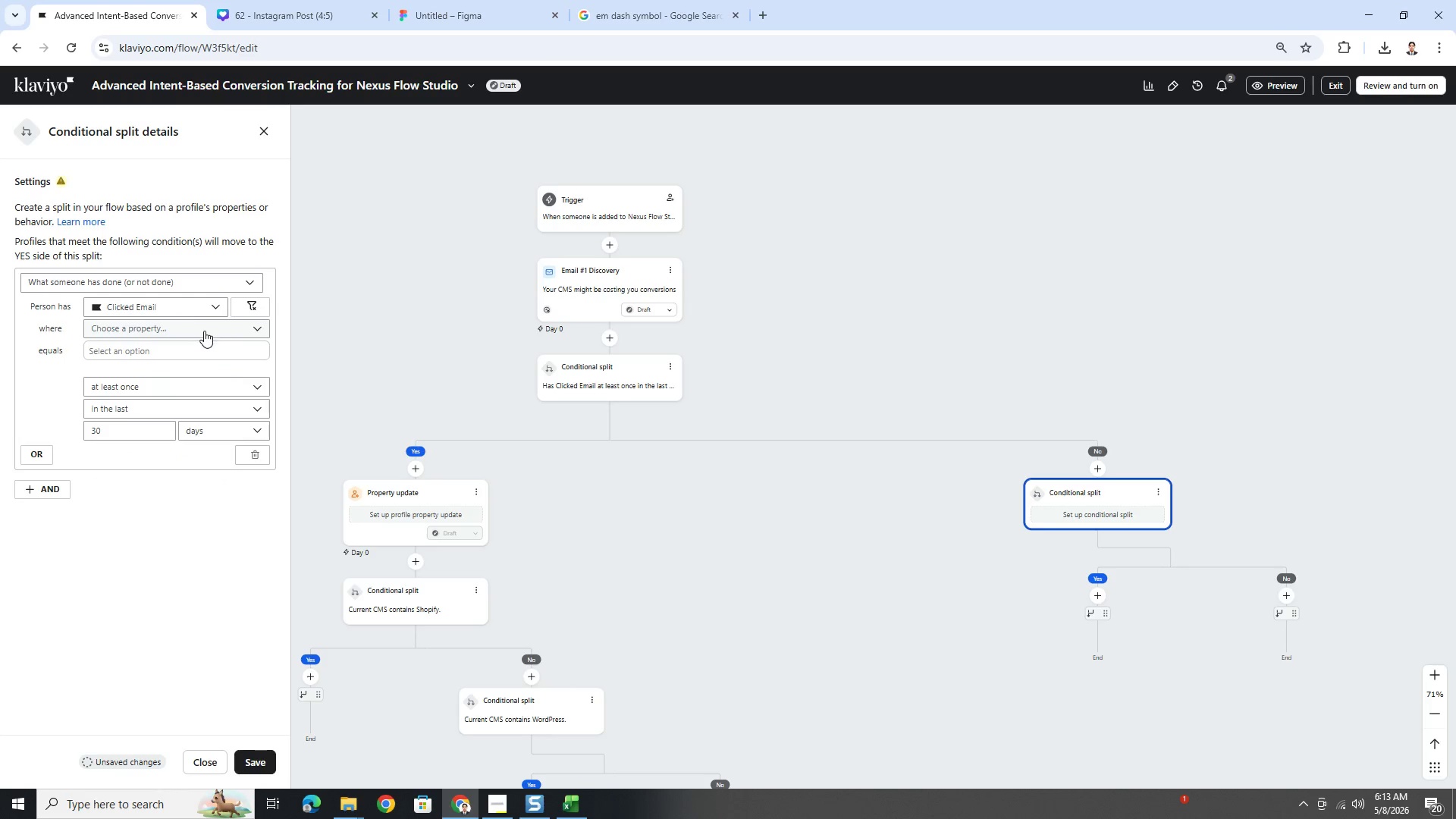 
left_click([202, 333])
 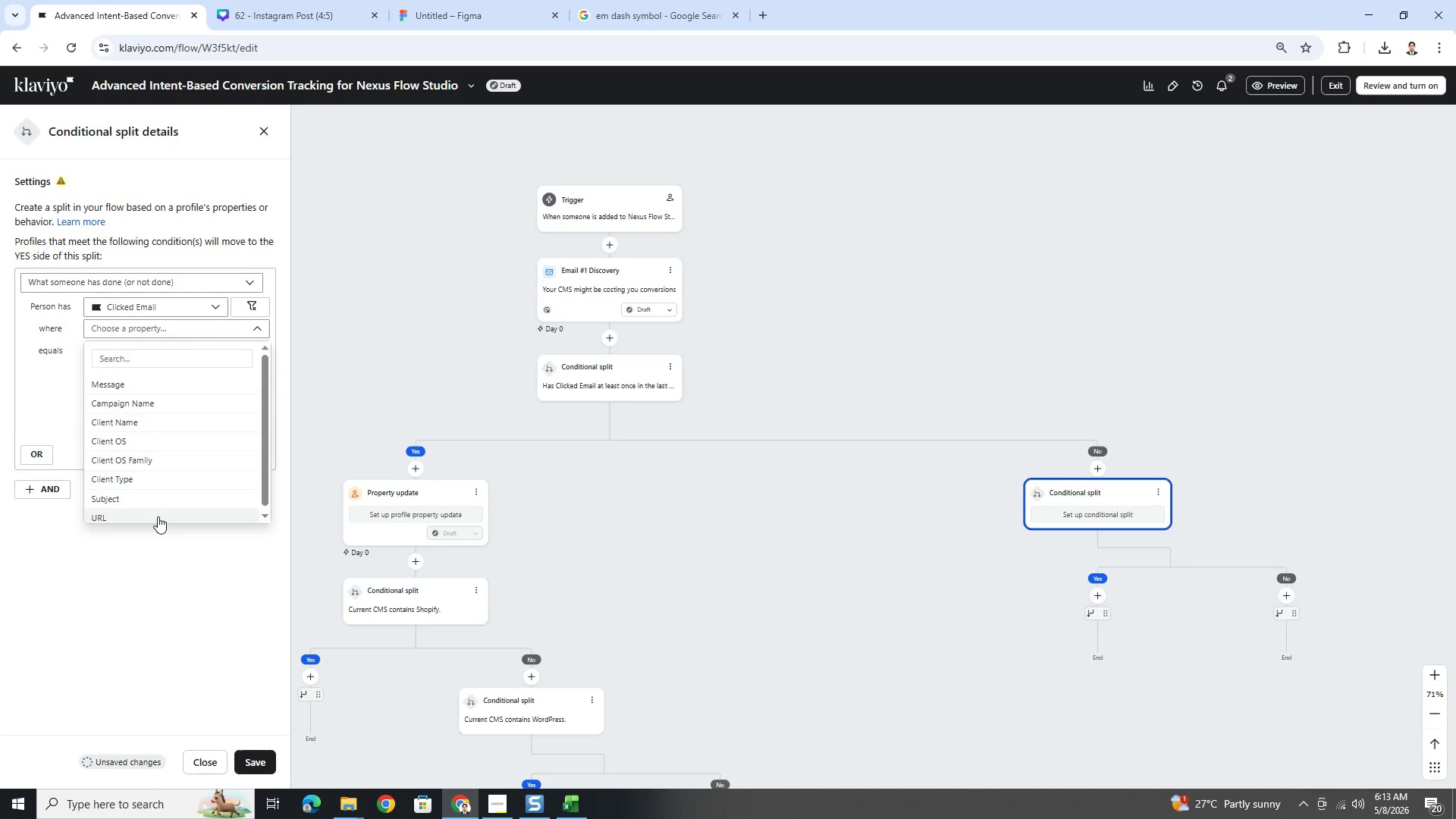 
left_click([158, 513])
 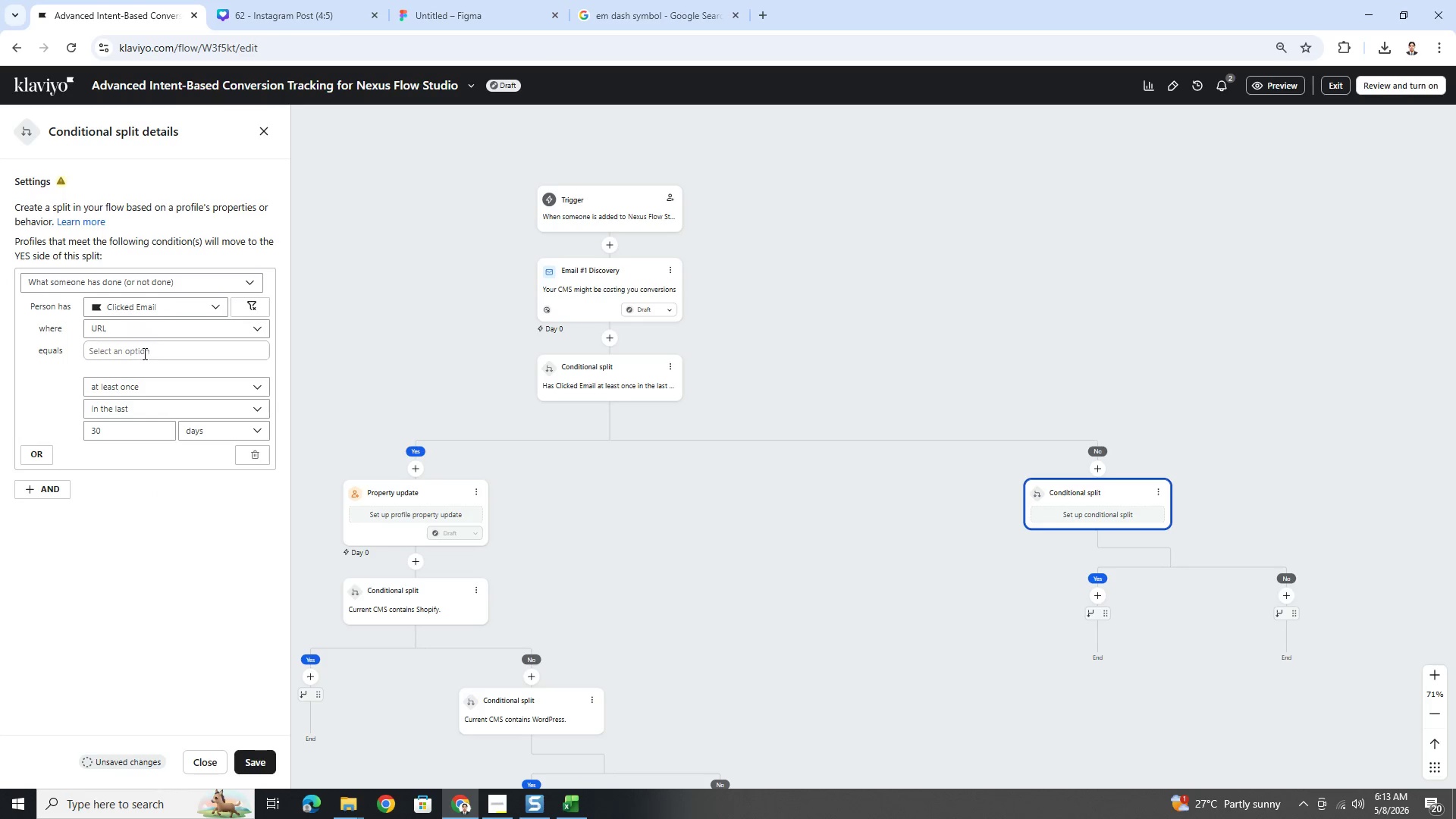 
left_click([143, 351])
 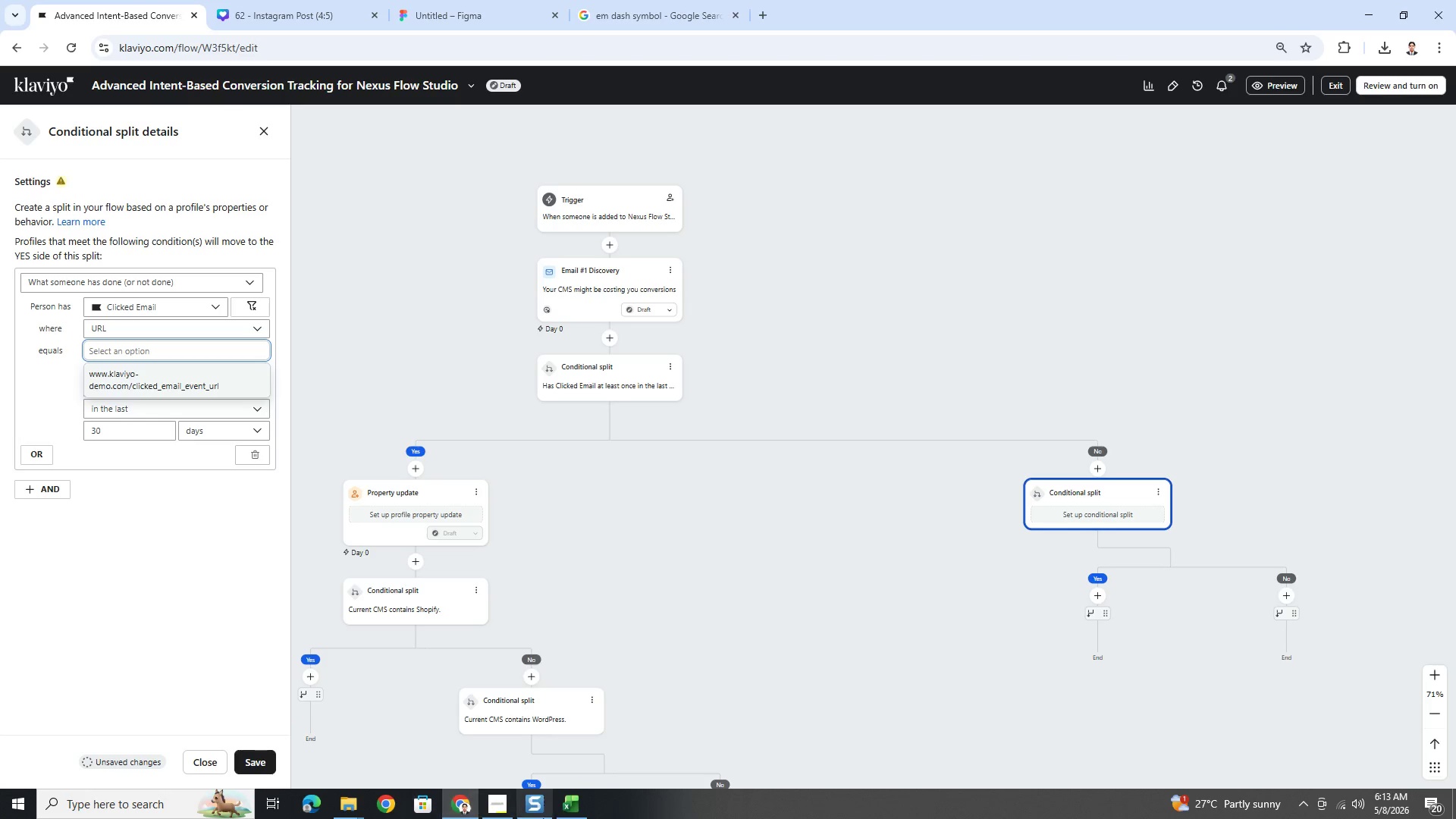 
left_click([563, 808])
 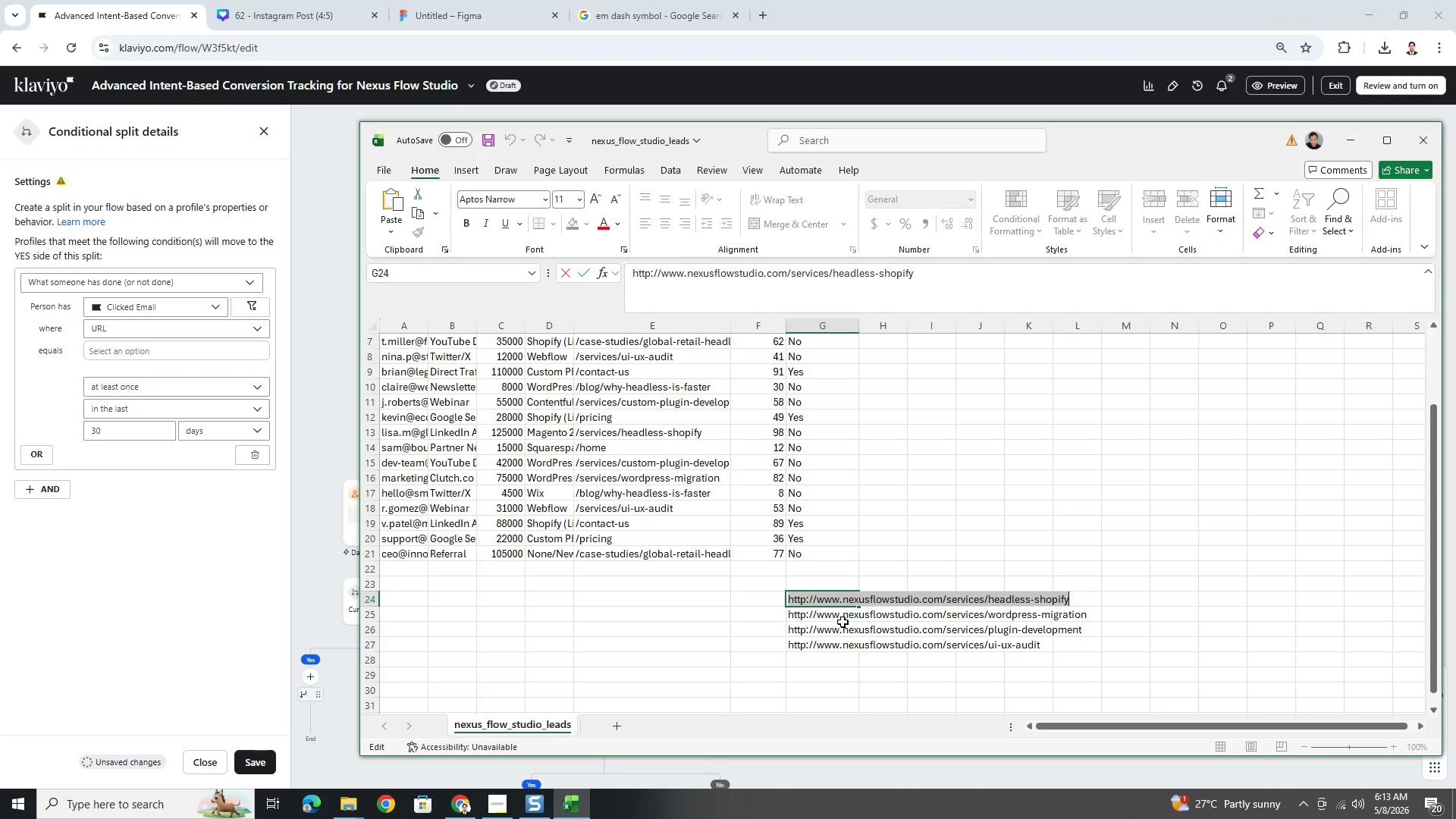 
double_click([840, 626])
 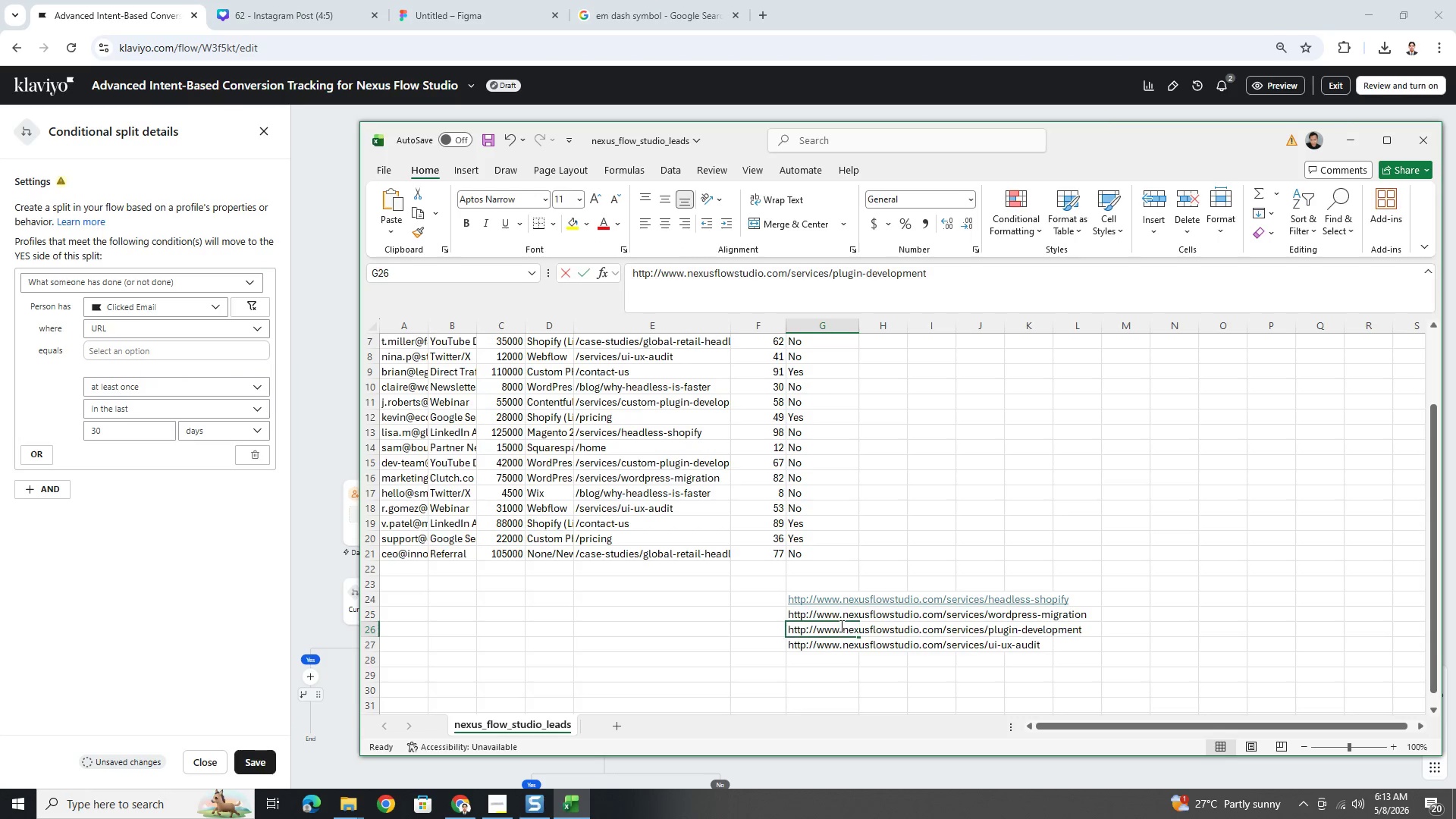 
triple_click([840, 626])
 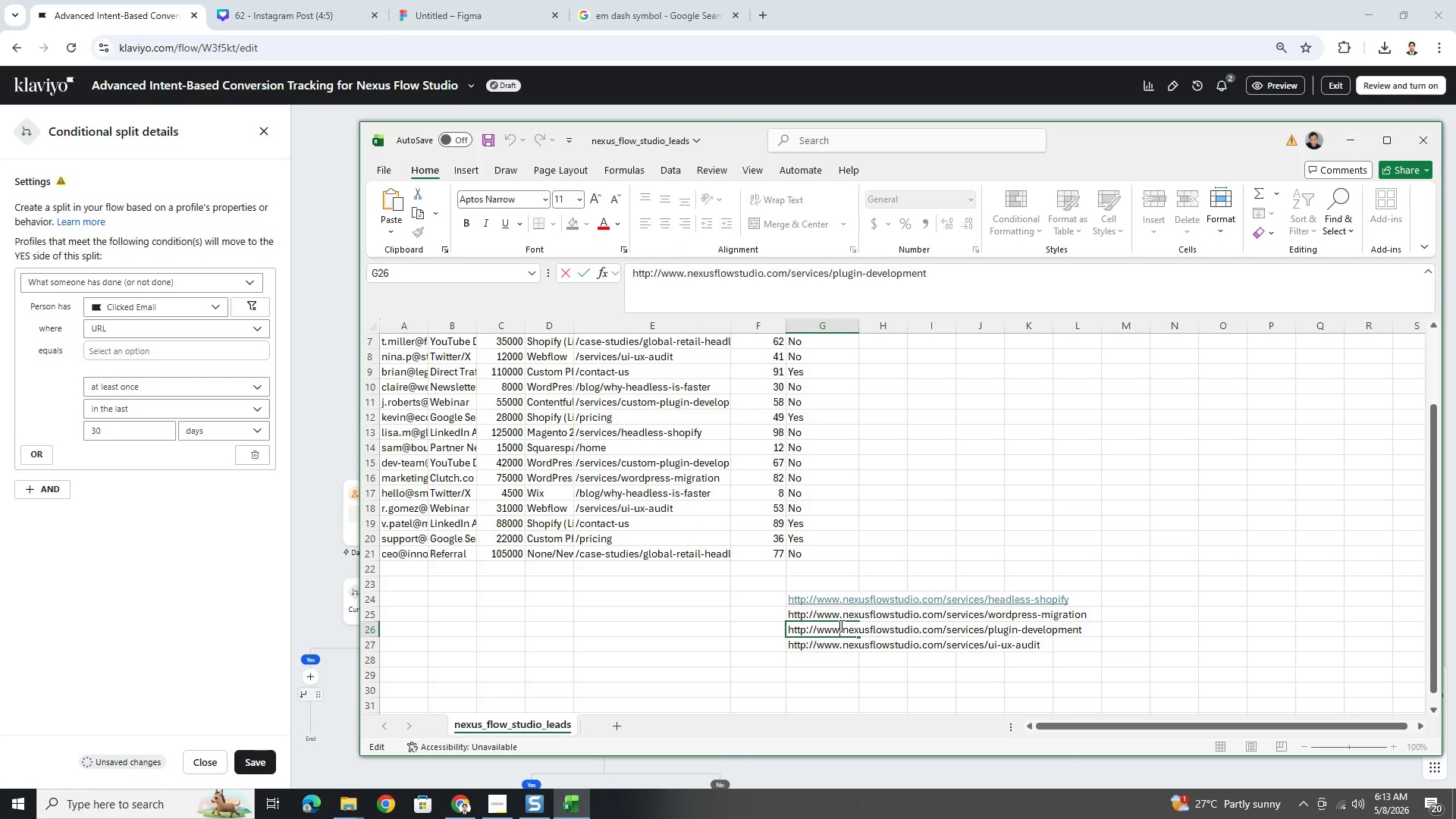 
key(Control+A)
 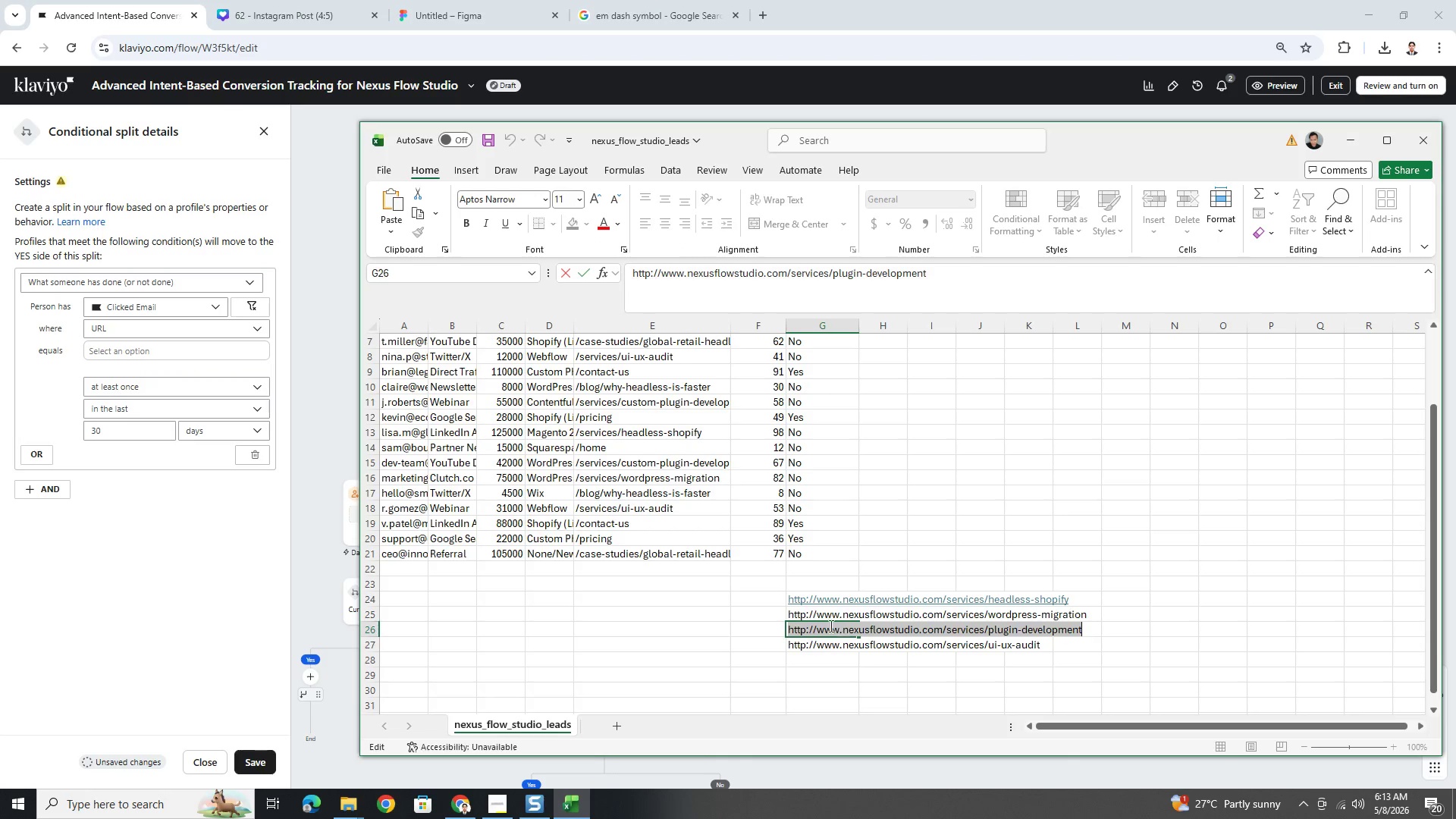 
key(Control+C)
 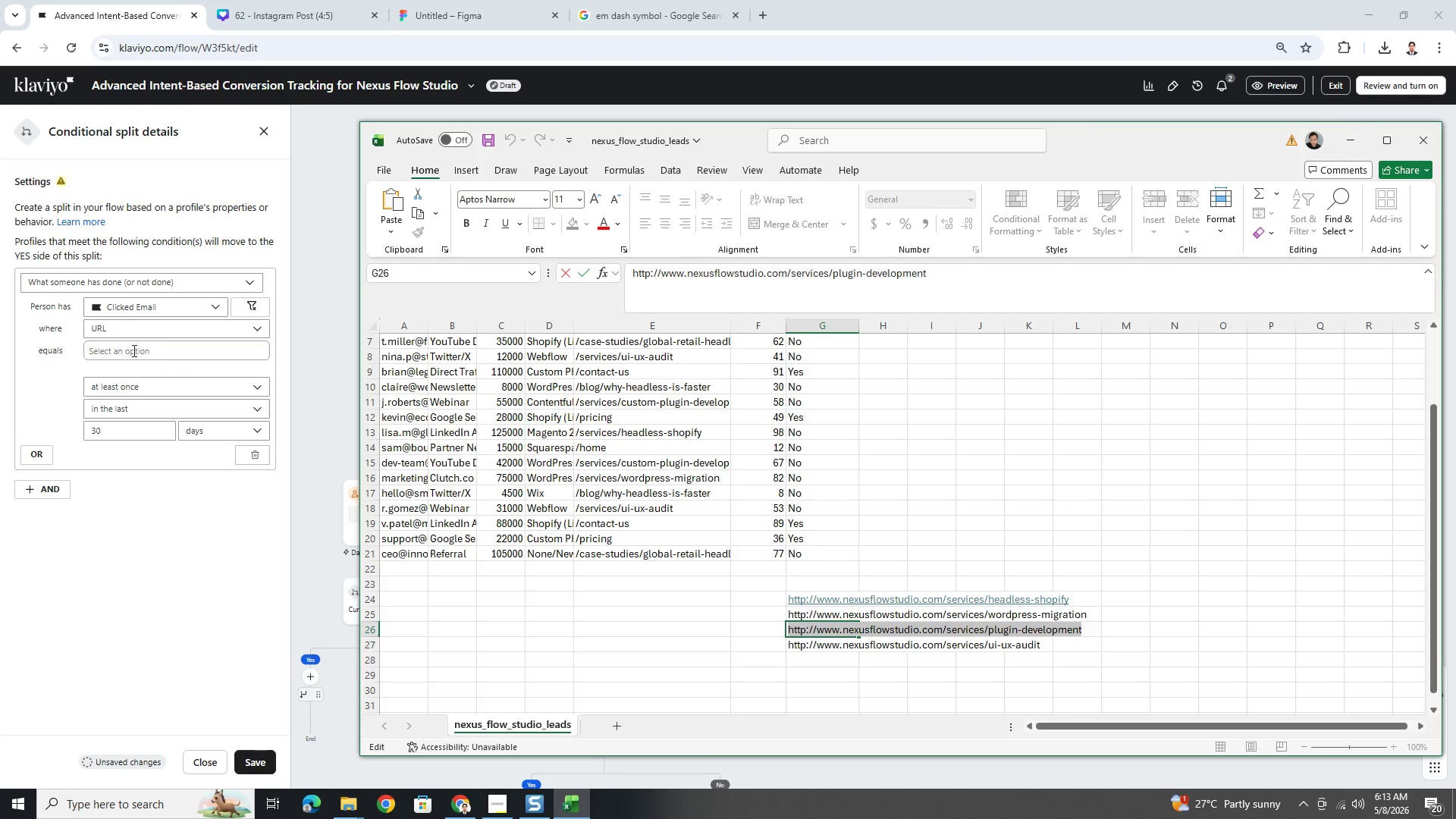 
left_click([133, 349])
 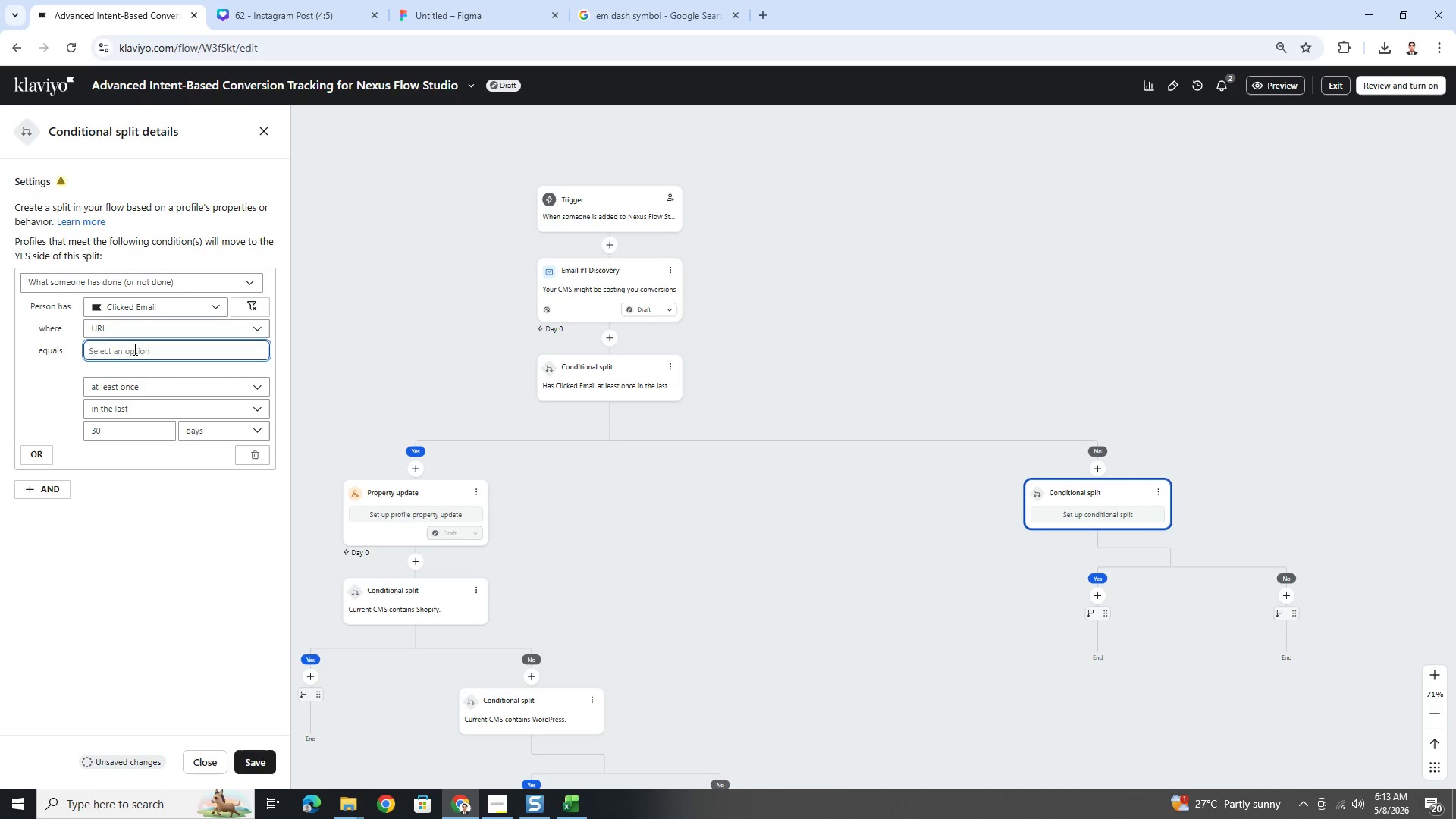 
key(Control+V)
 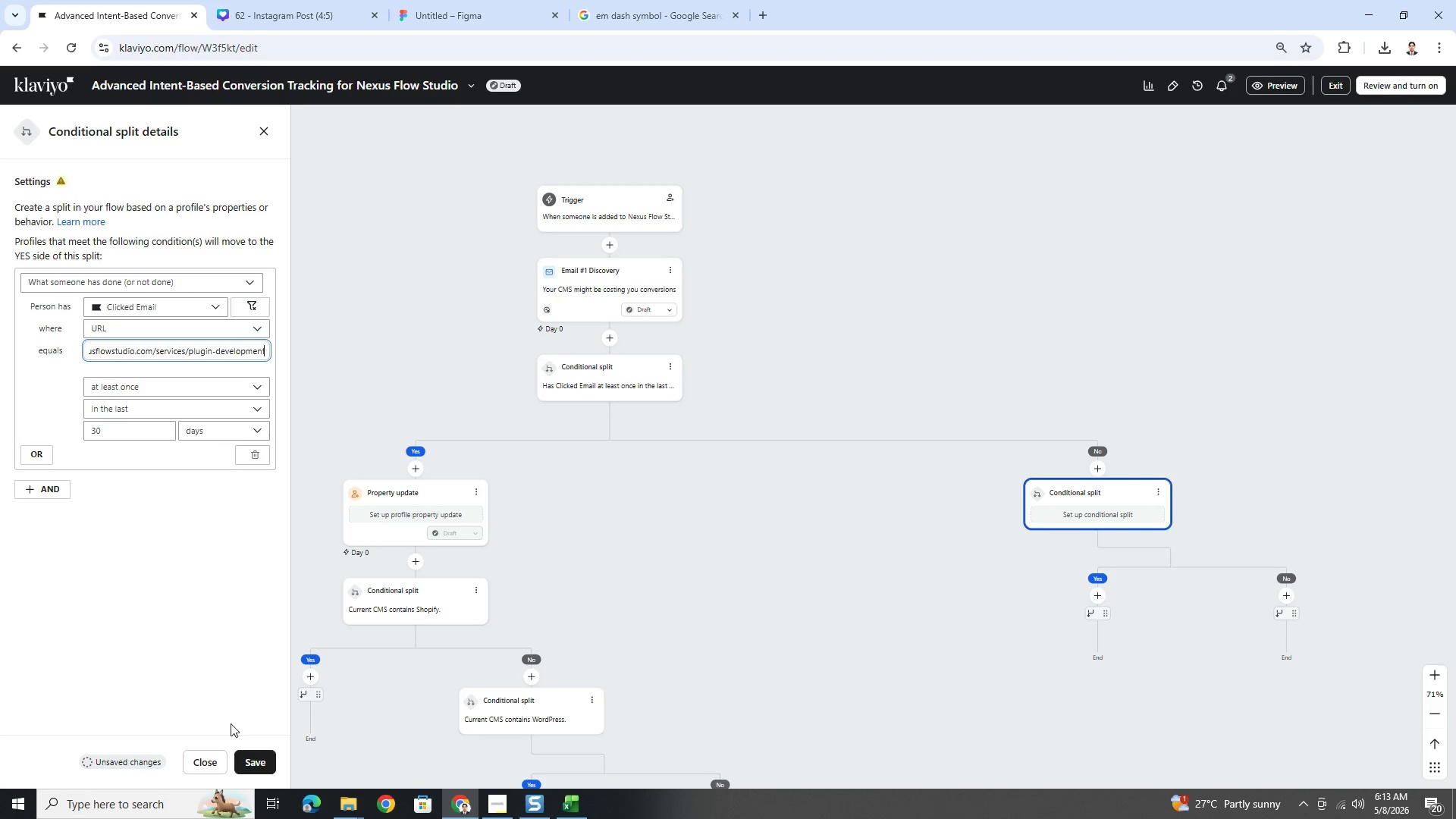 
left_click([250, 753])
 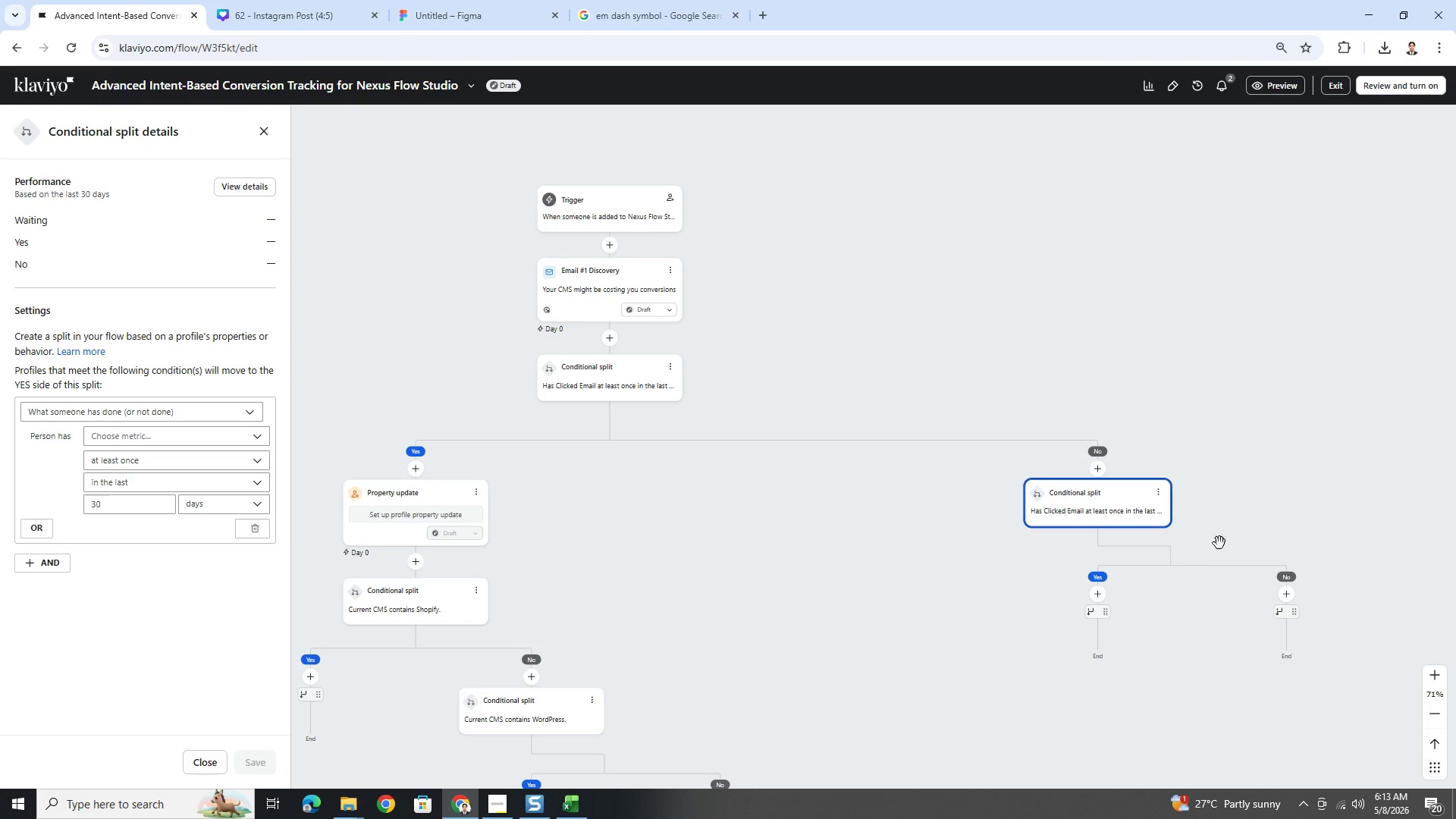 
left_click_drag(start_coordinate=[1279, 503], to_coordinate=[1014, 423])
 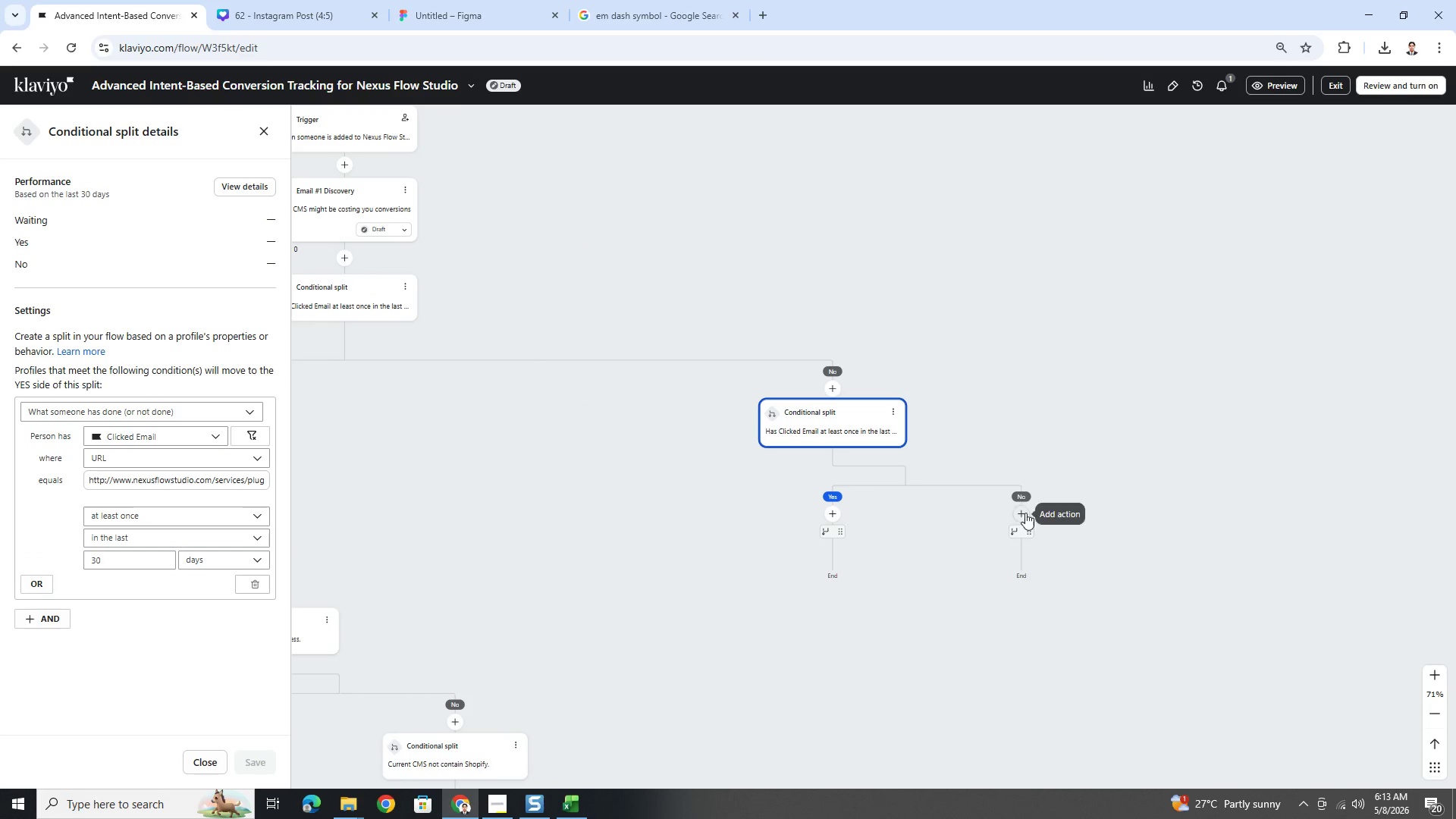 
left_click([1025, 513])
 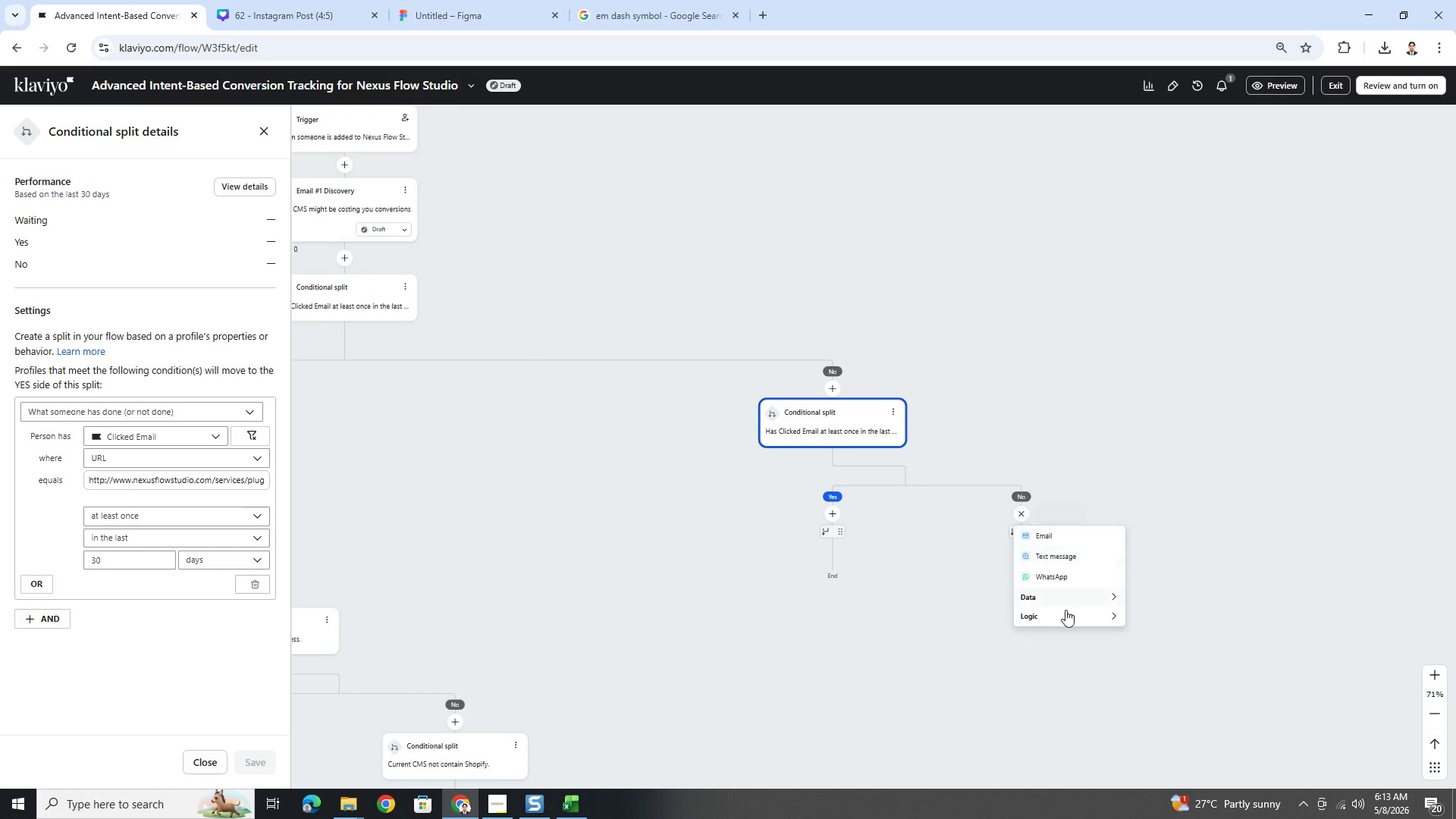 
left_click([1067, 619])
 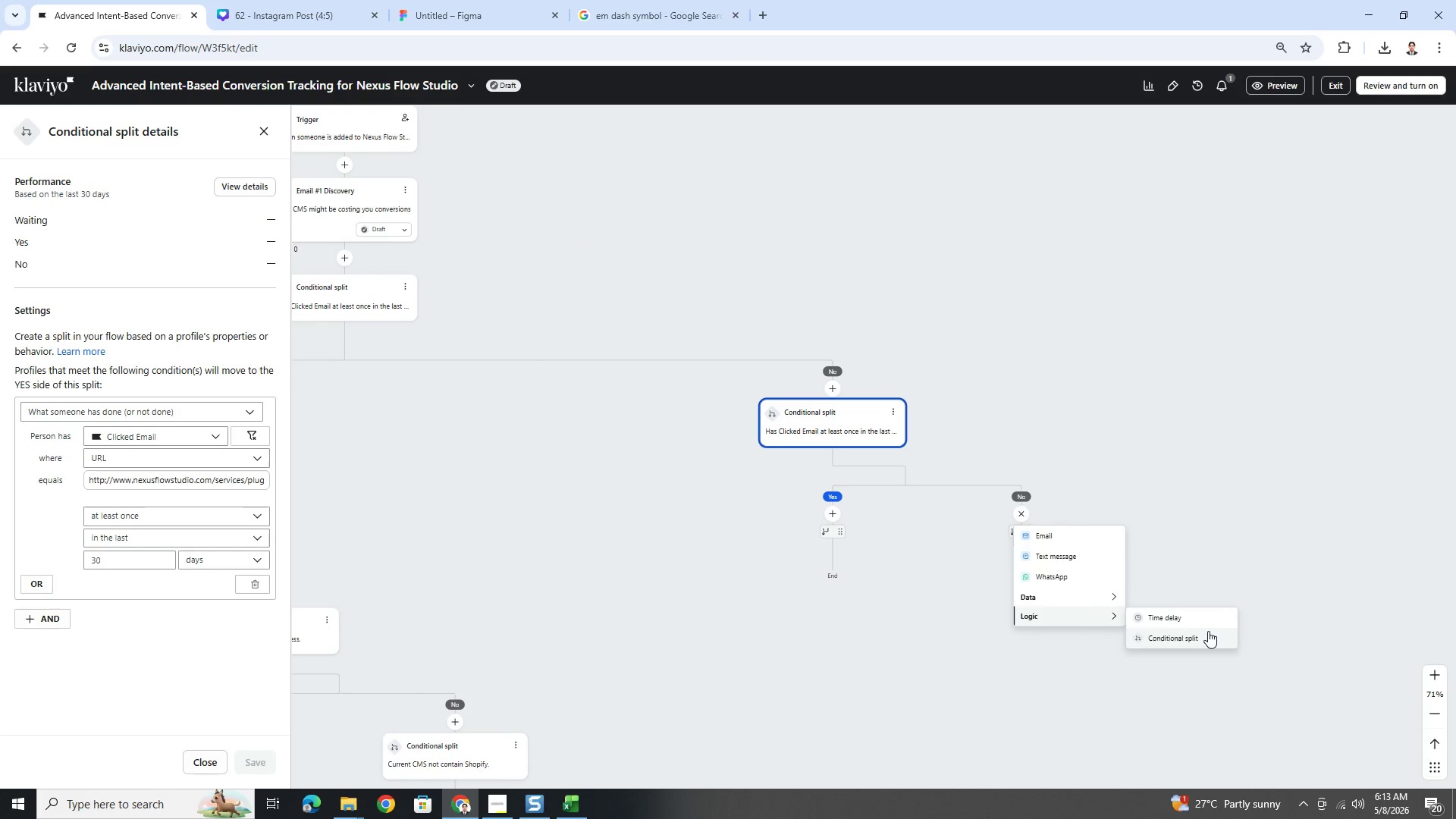 
left_click([1210, 637])
 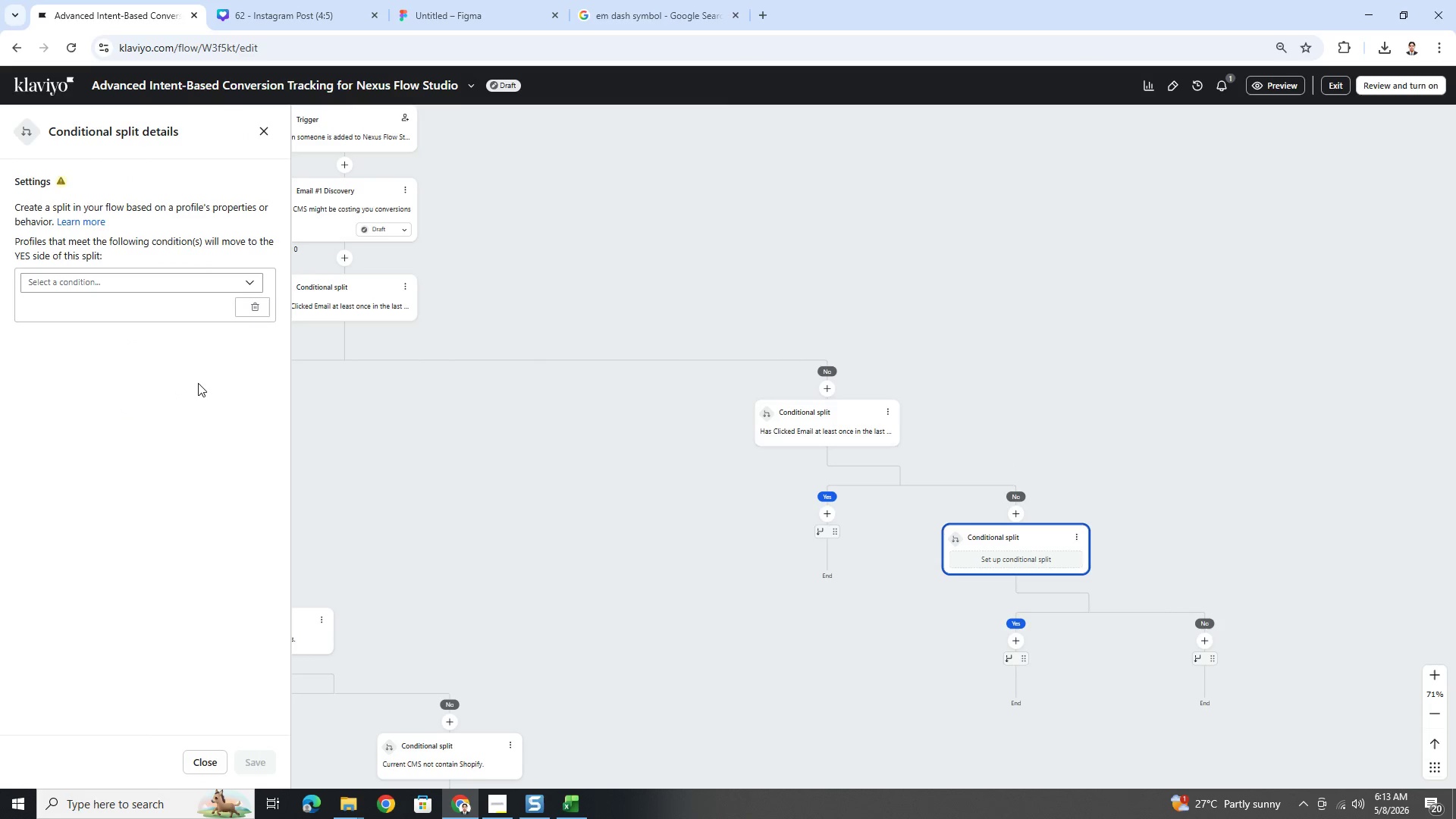 
left_click([168, 281])
 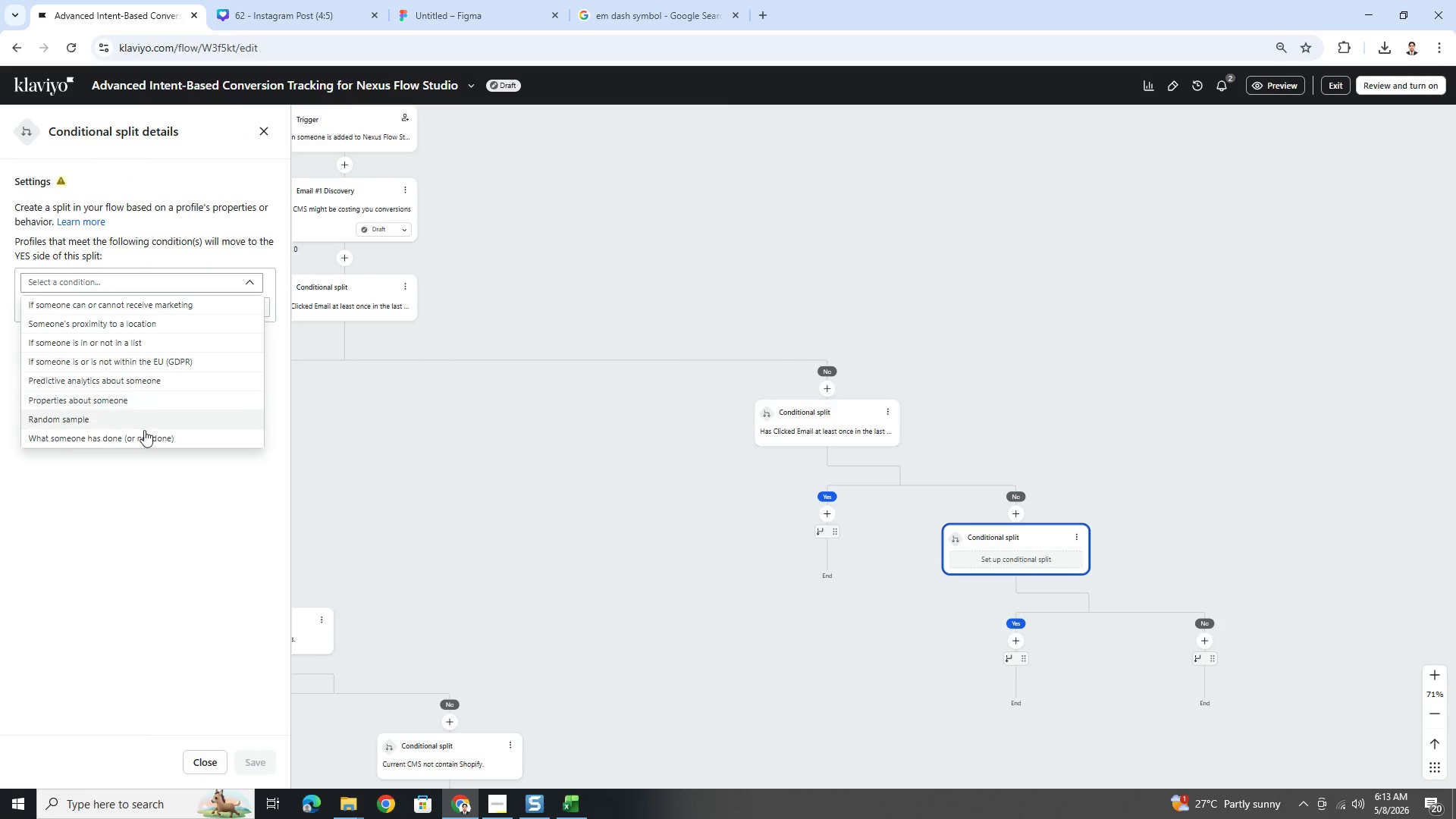 
left_click([147, 439])
 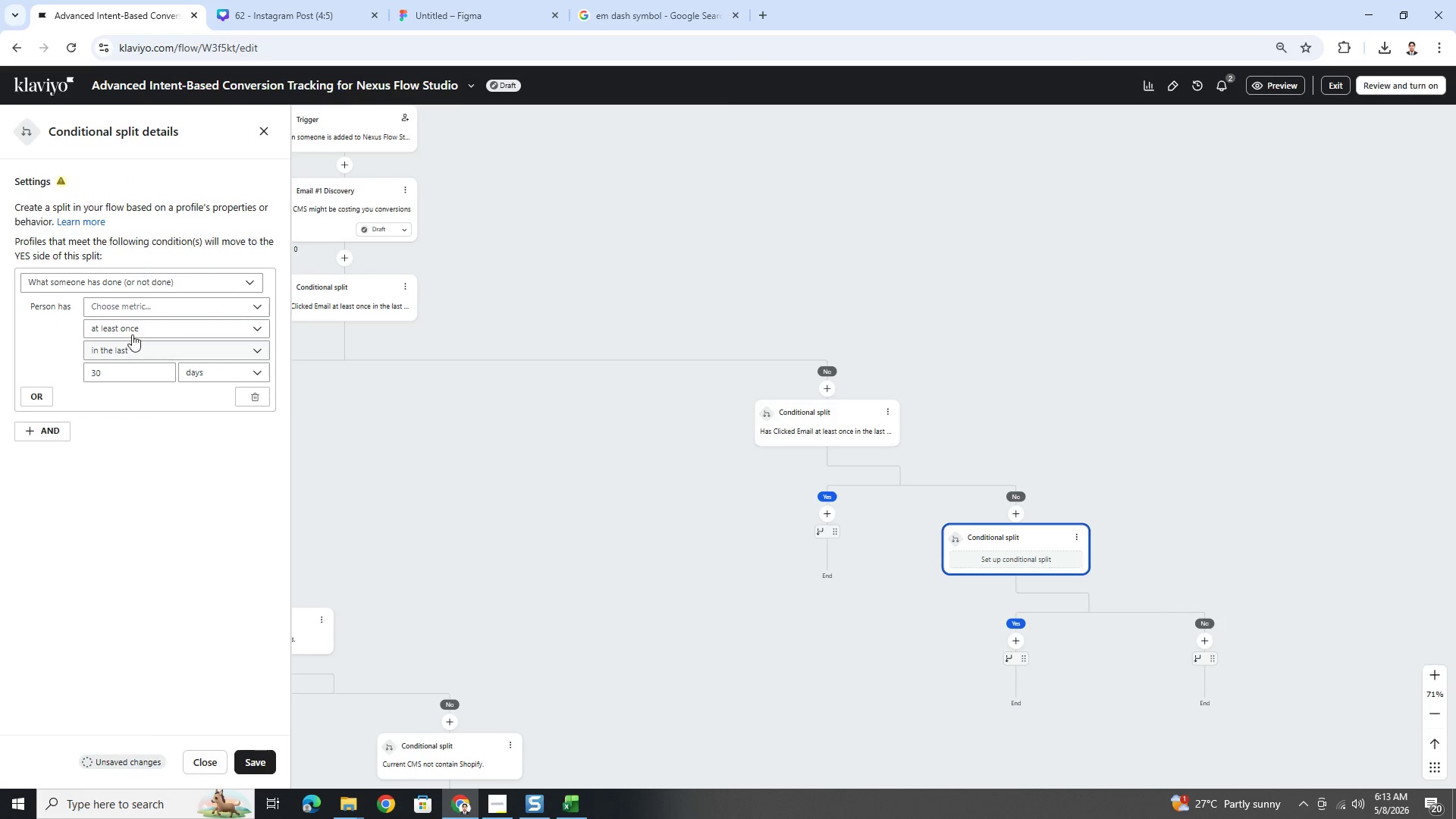 
left_click([144, 304])
 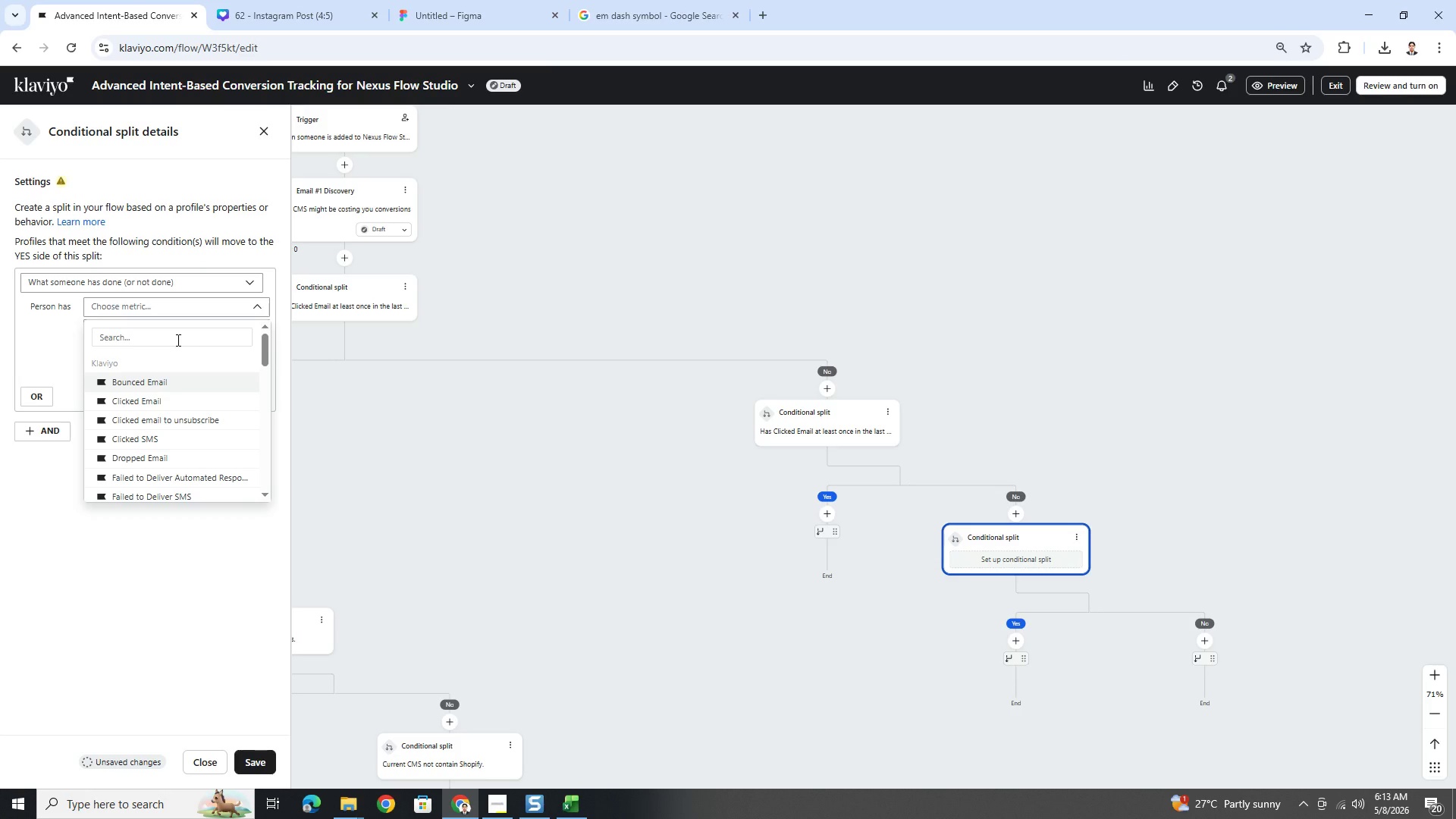 
left_click([177, 340])
 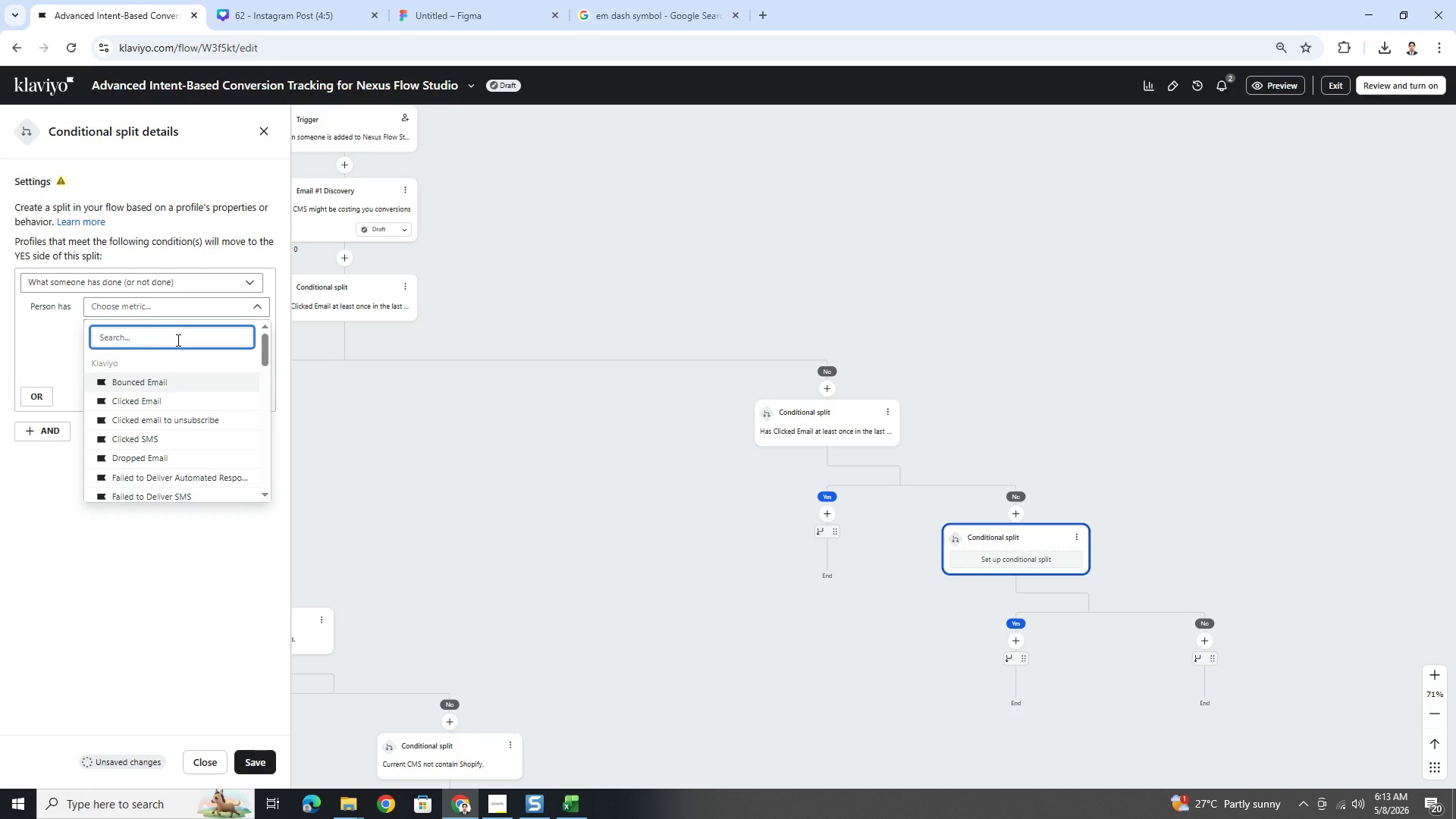 
type(cli)
 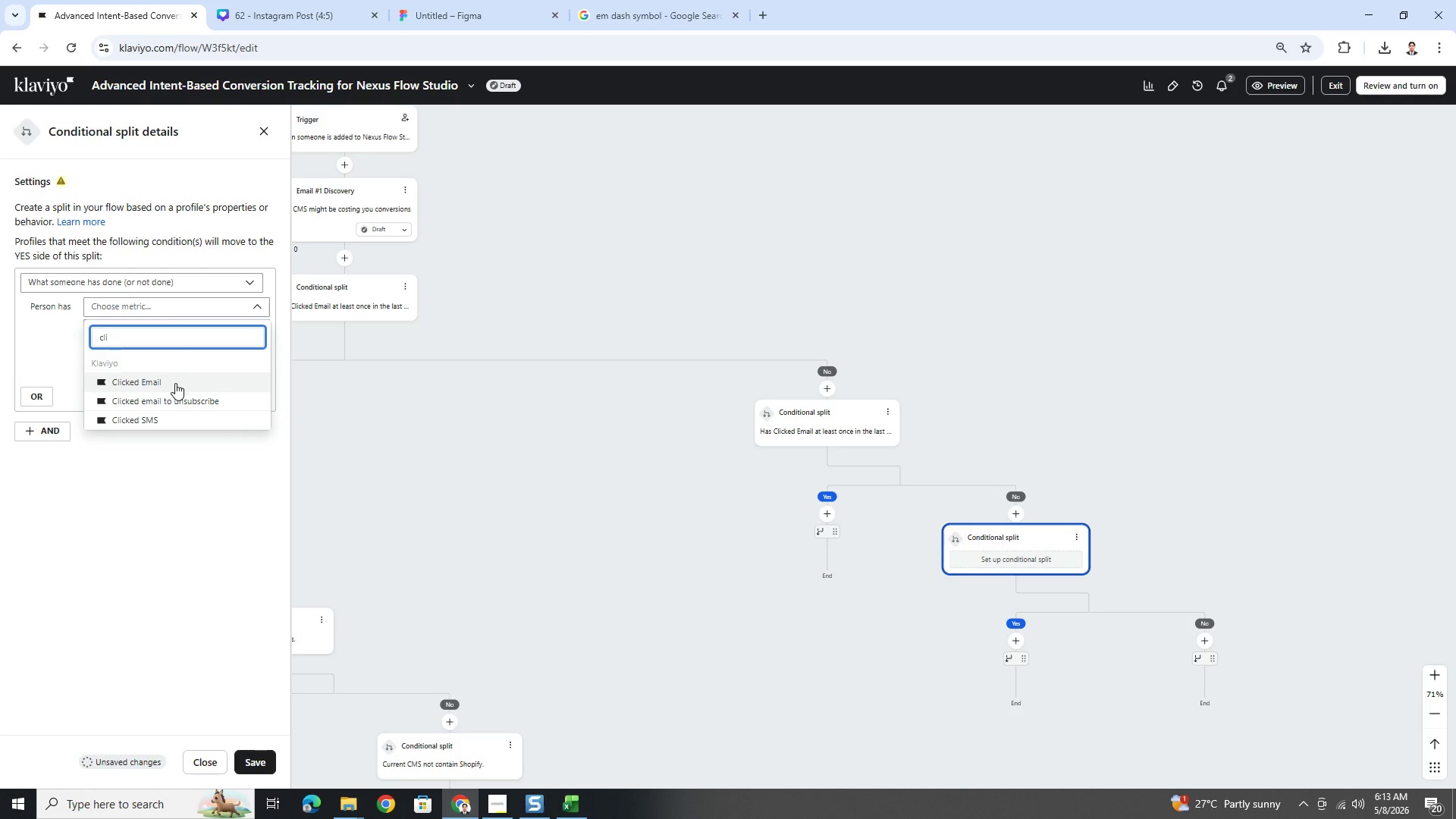 
left_click([175, 384])
 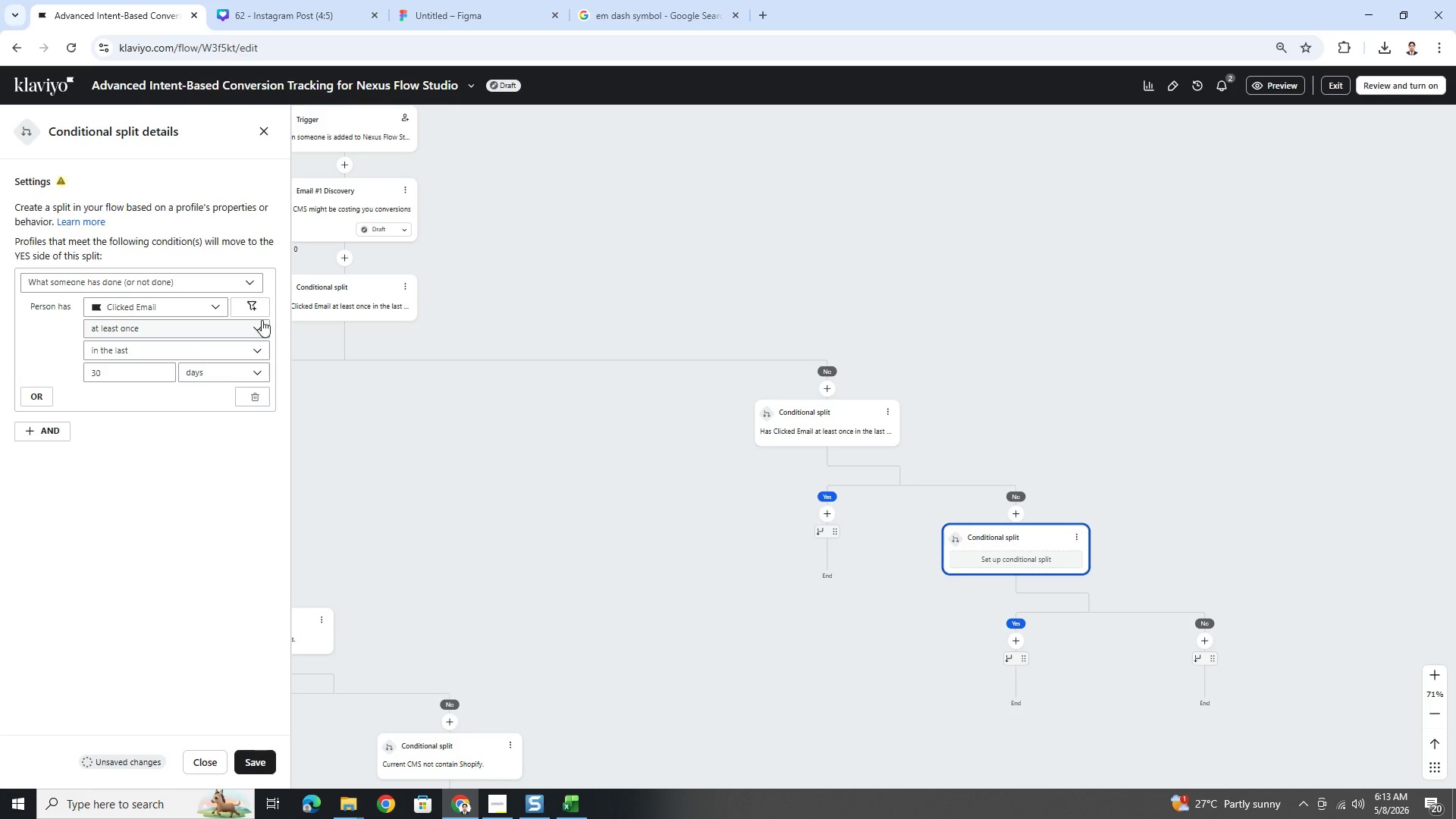 
left_click([263, 311])
 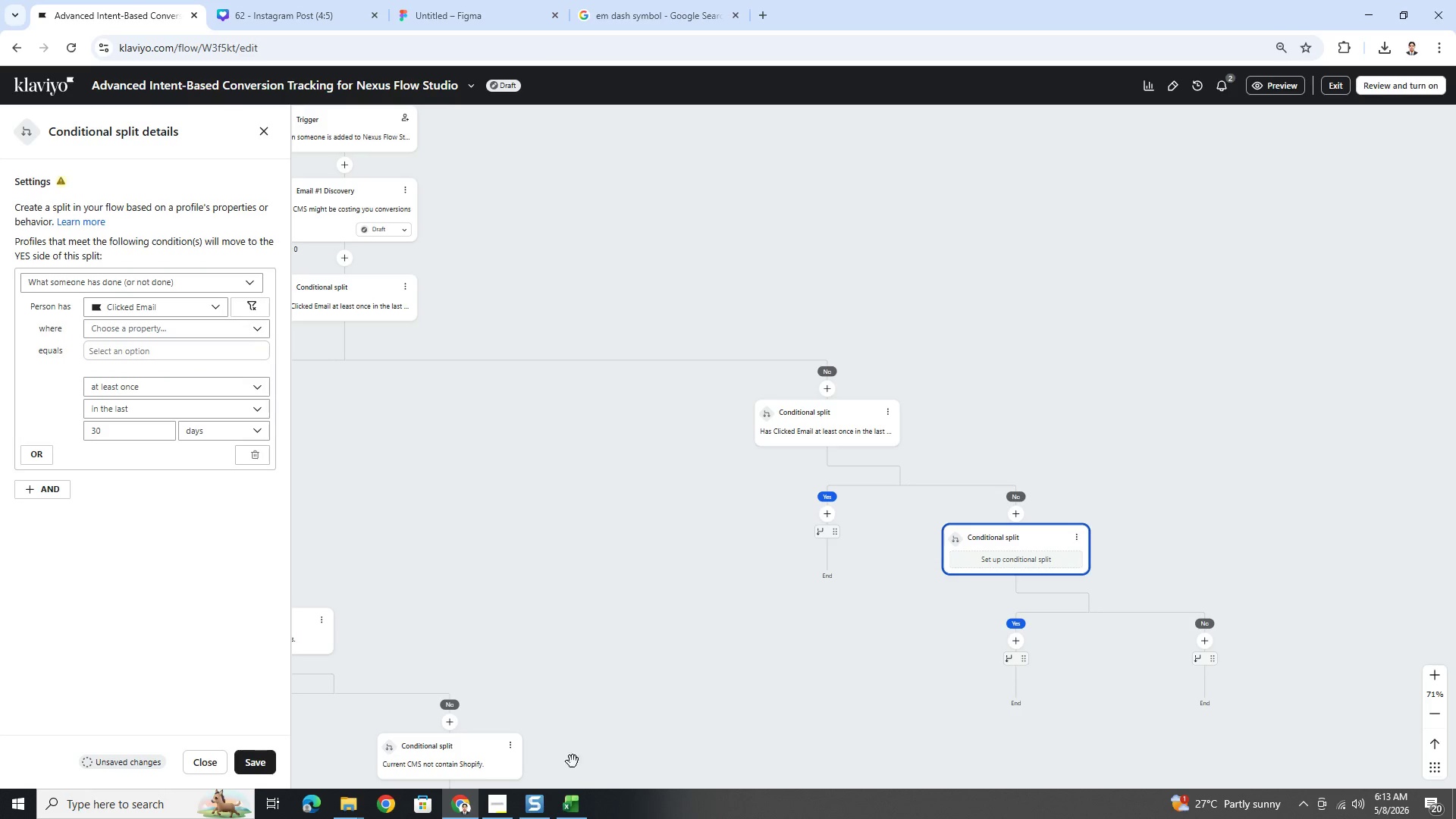 
left_click([577, 812])
 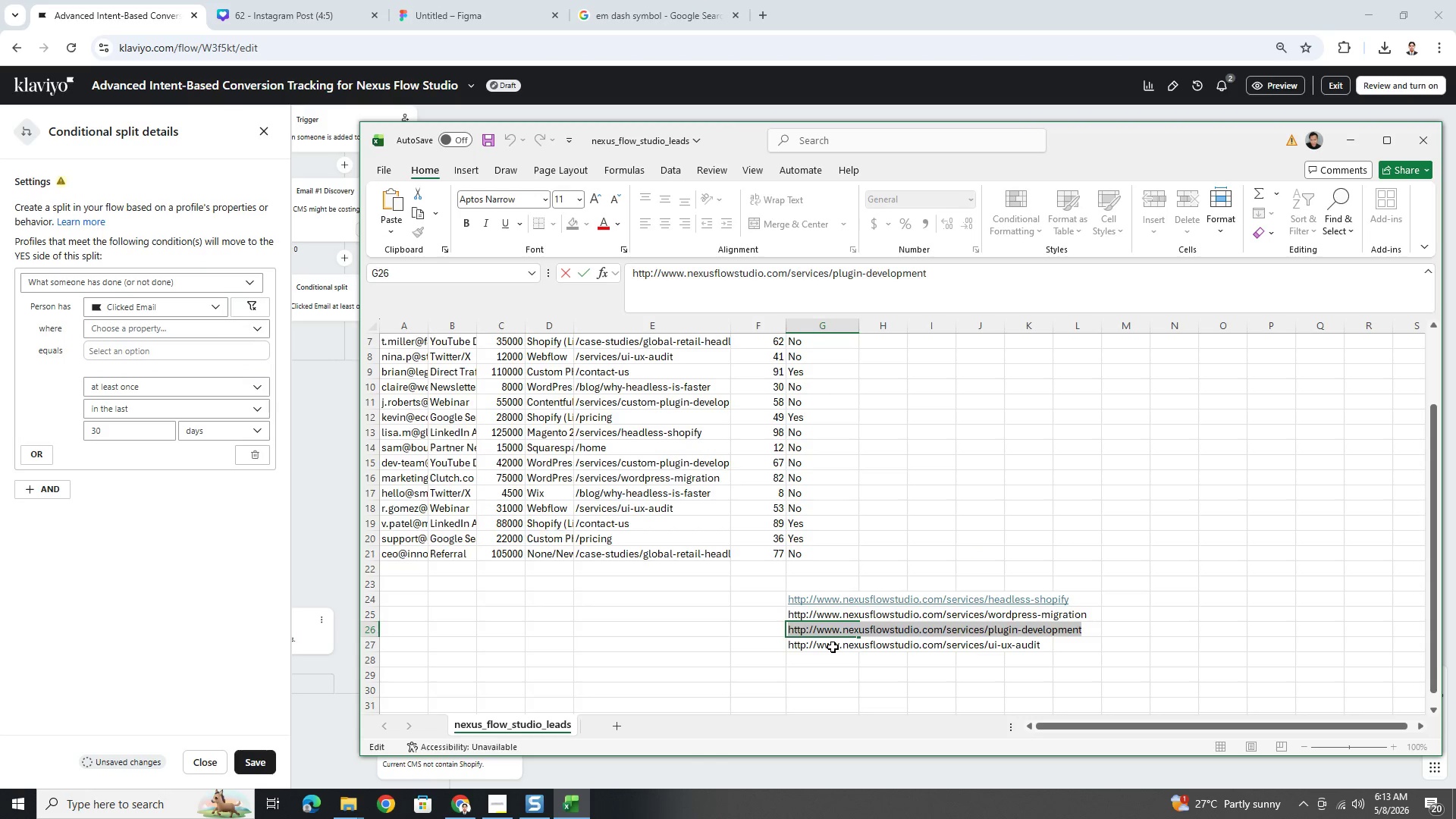 
double_click([833, 647])
 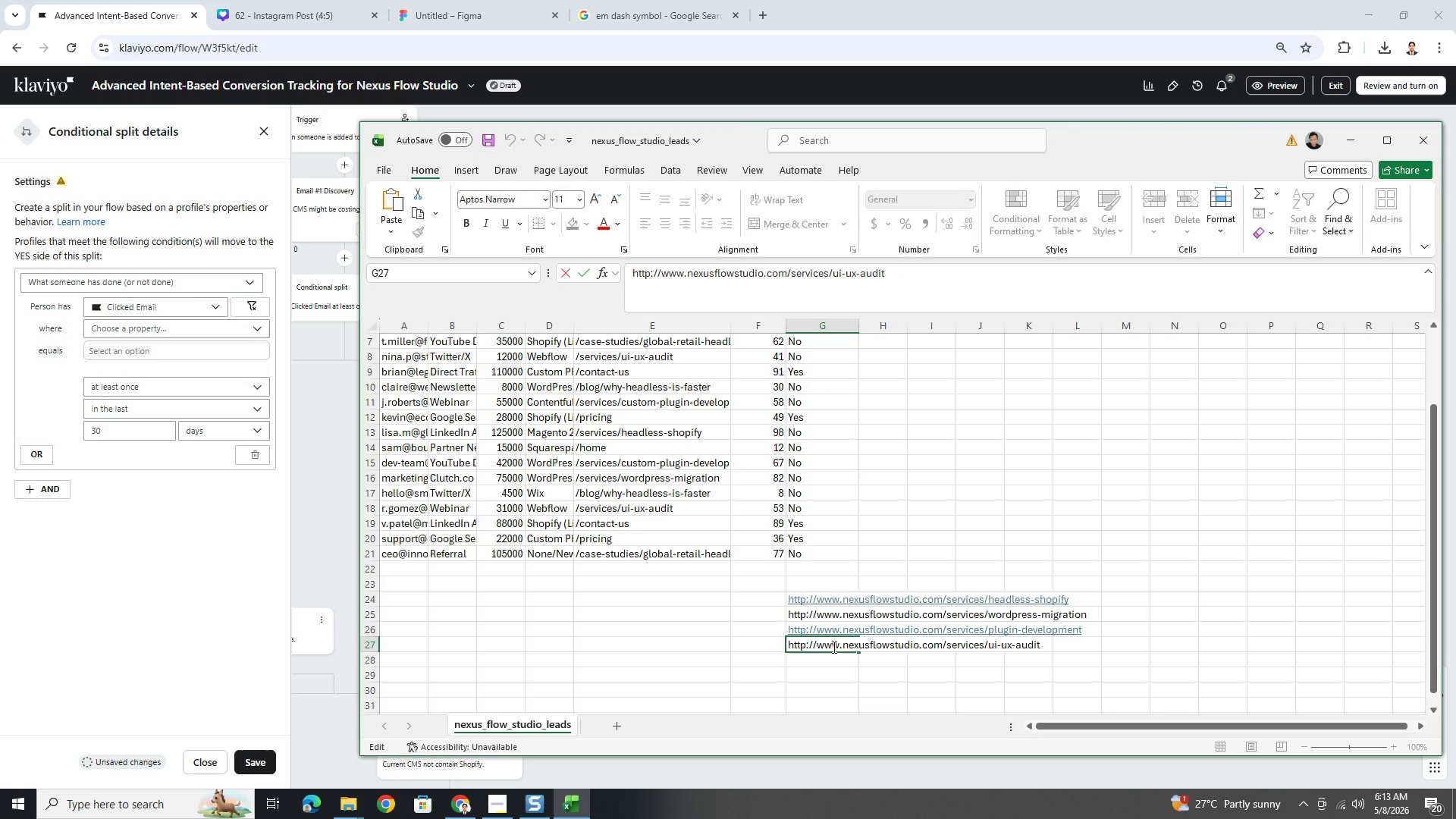 
double_click([833, 647])
 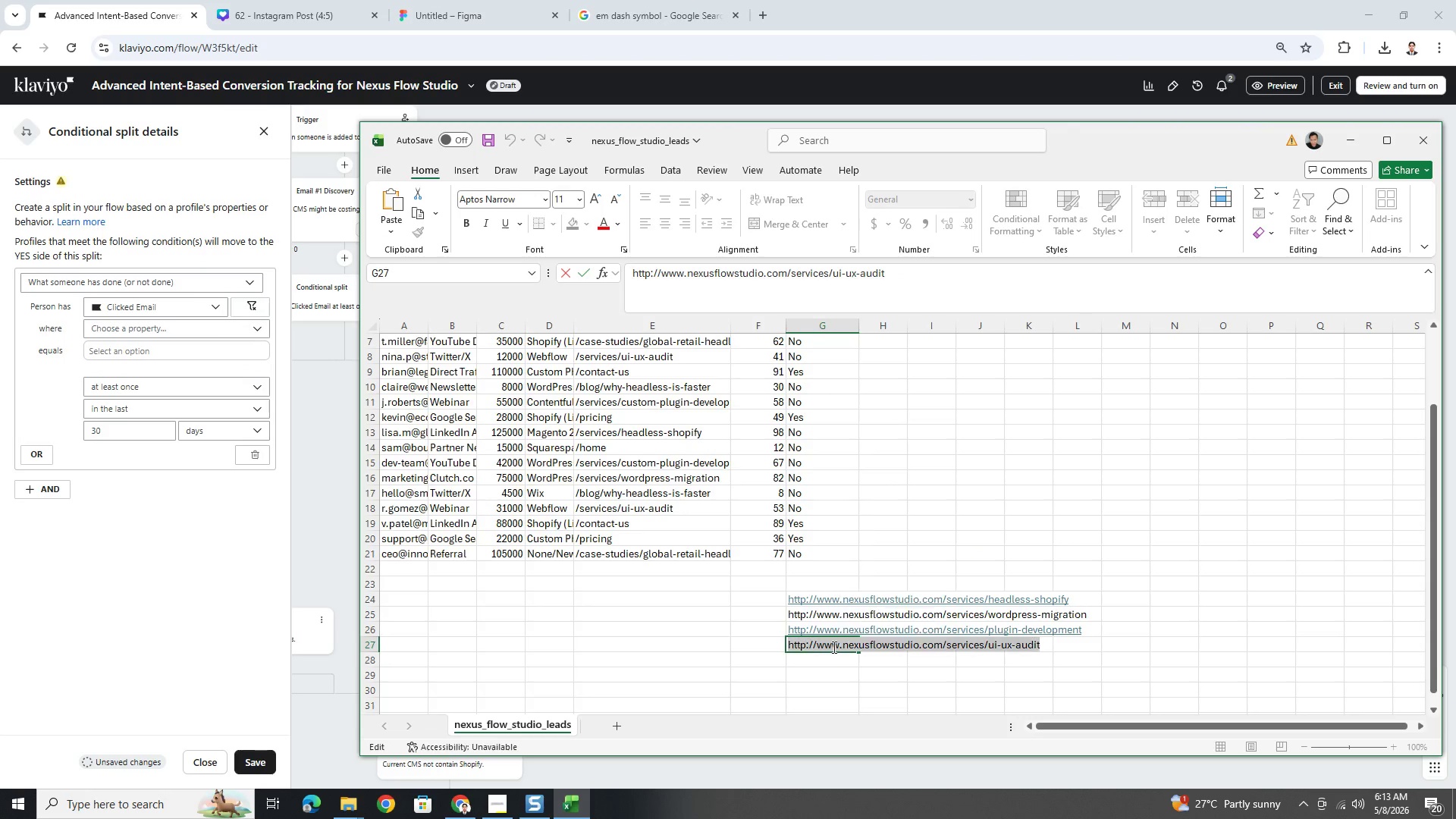 
triple_click([833, 647])
 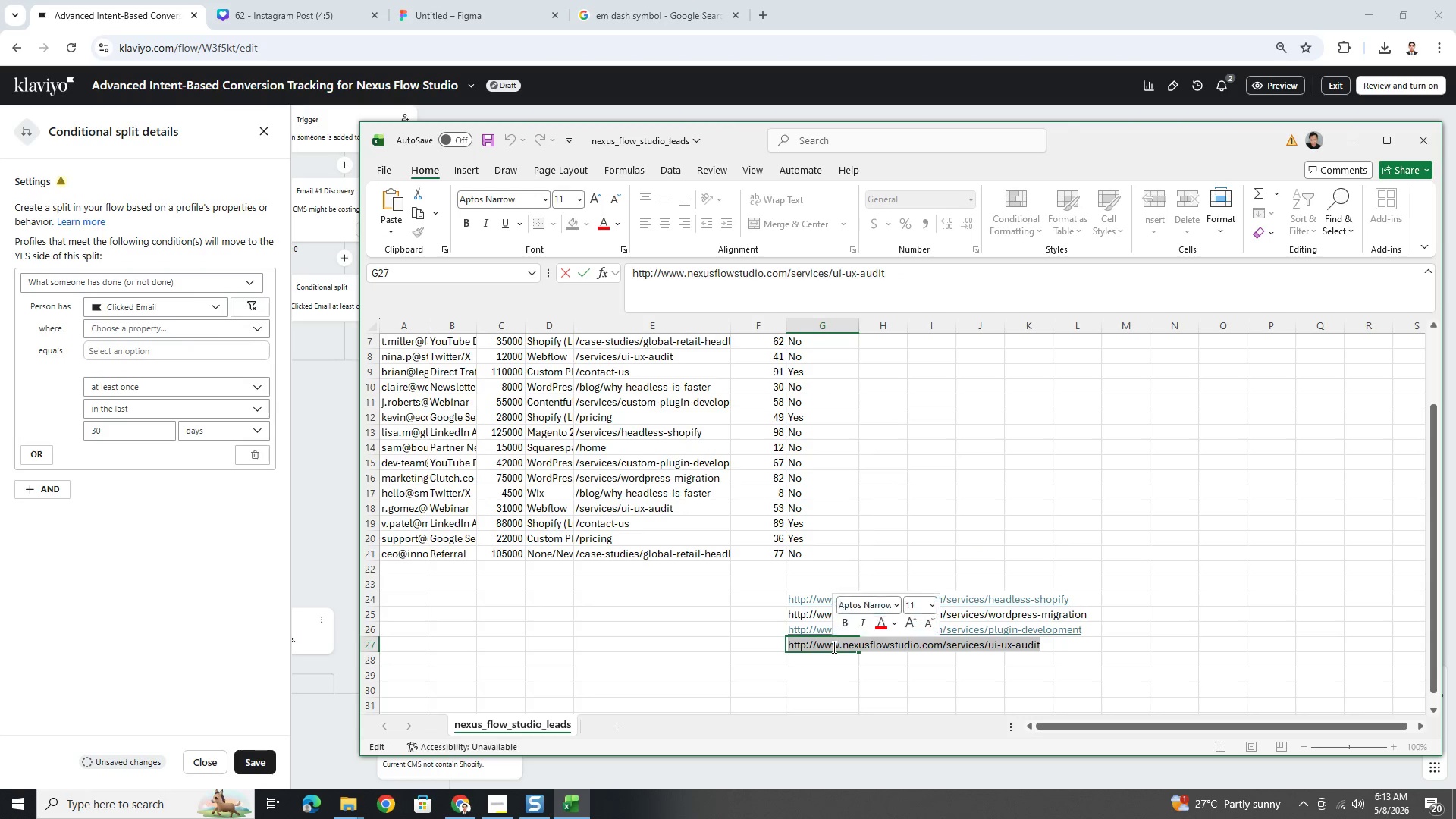 
key(Control+C)
 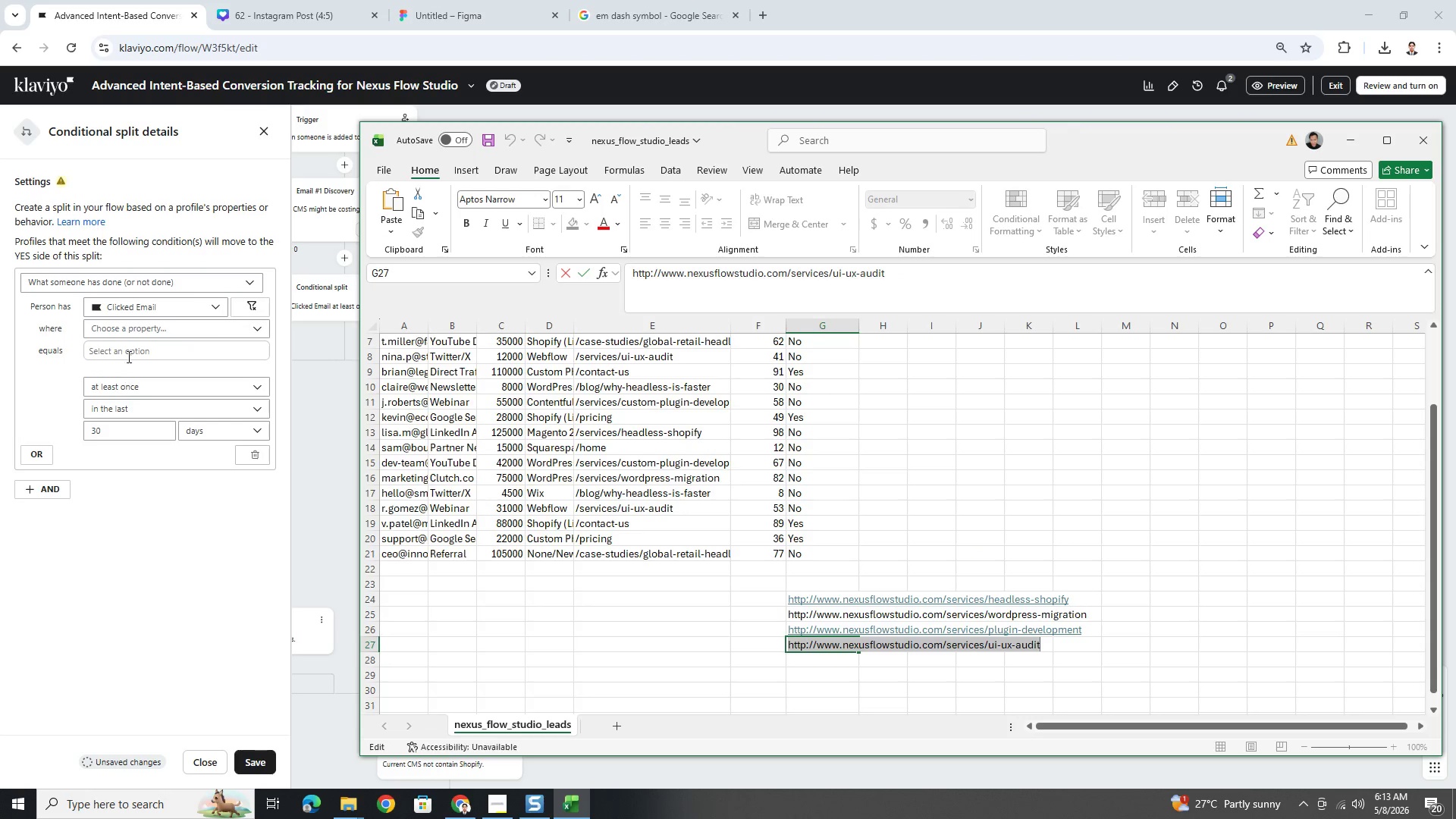 
left_click([133, 327])
 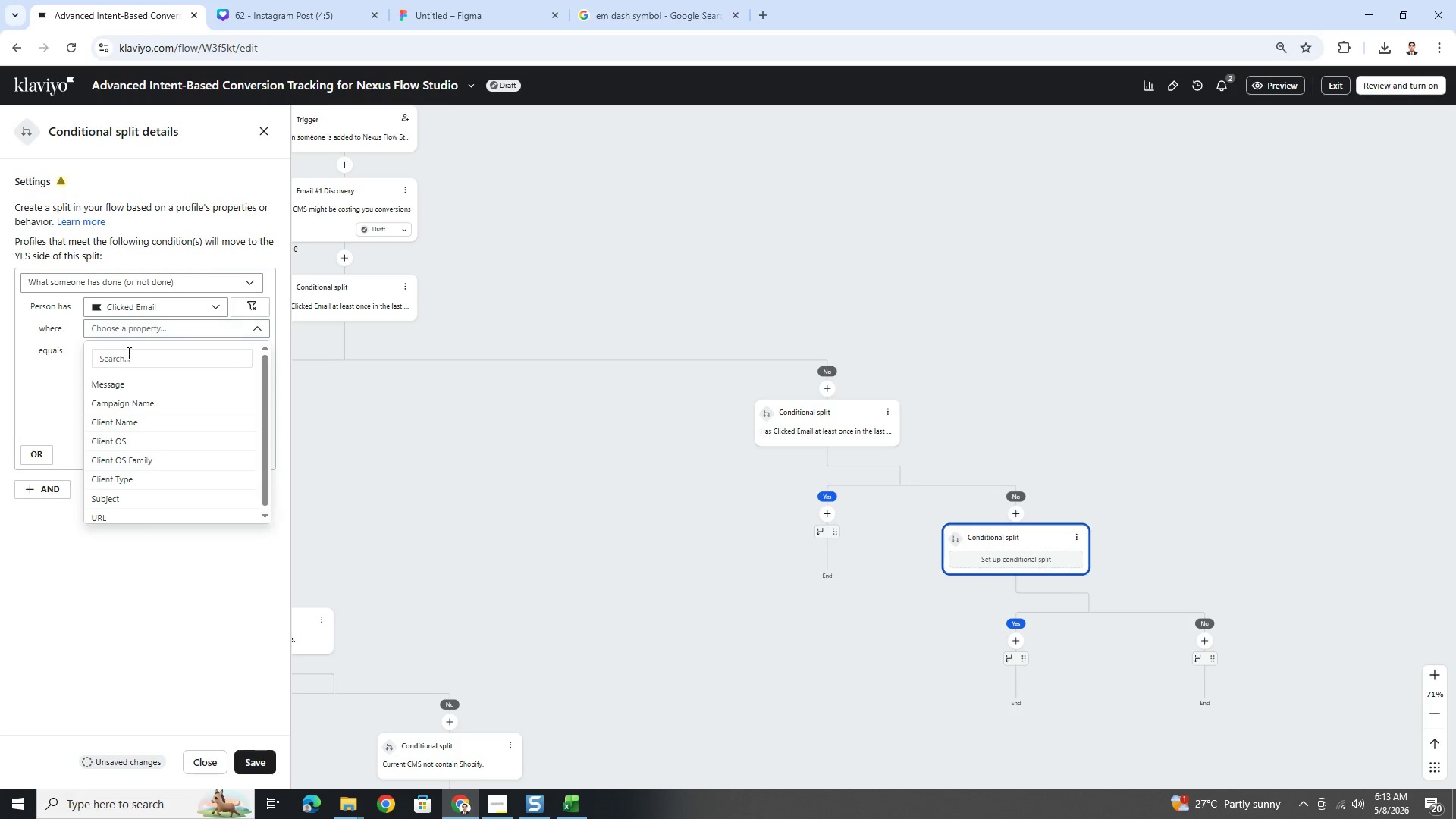 
left_click([127, 361])
 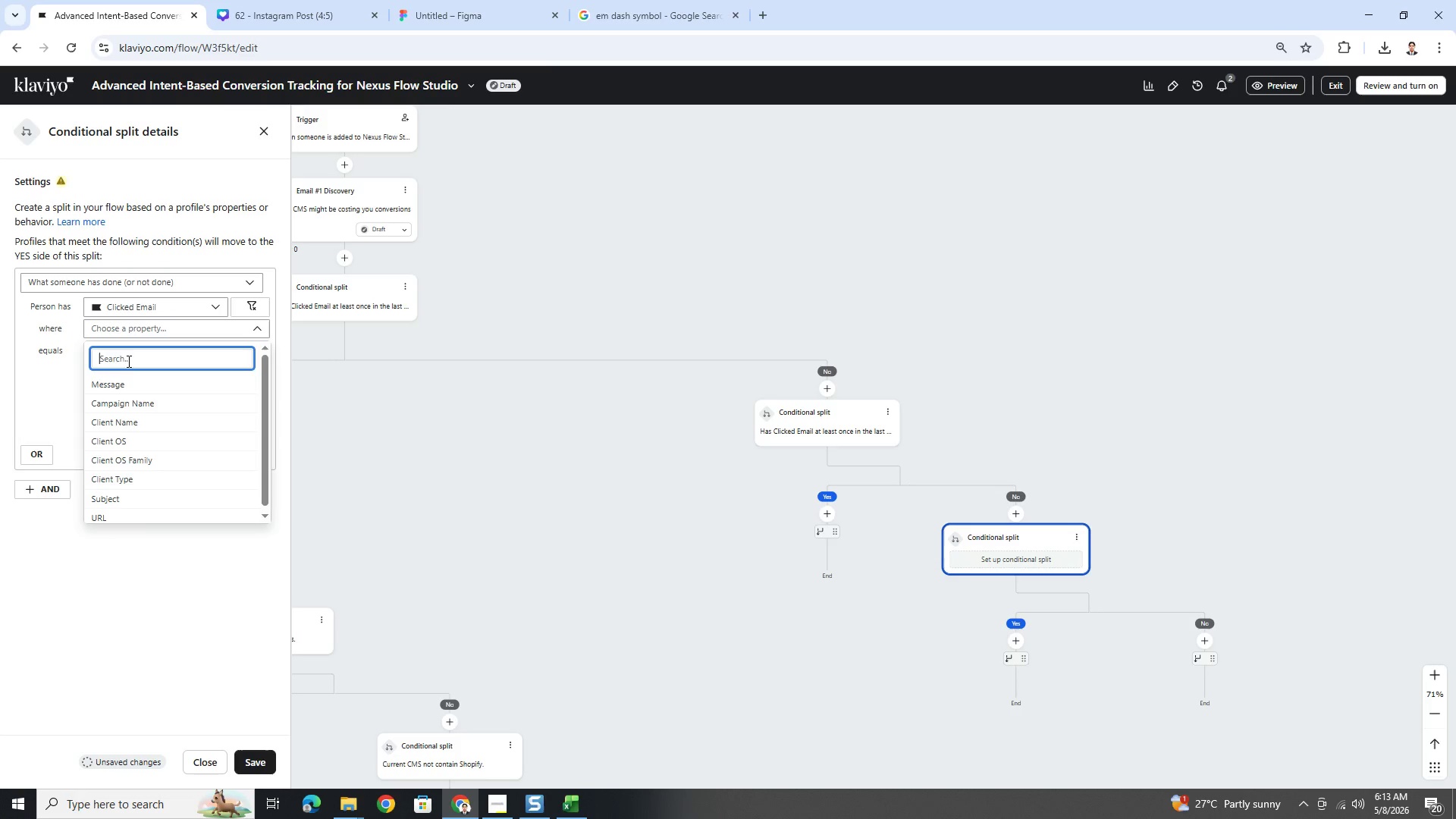 
key(Control+V)
 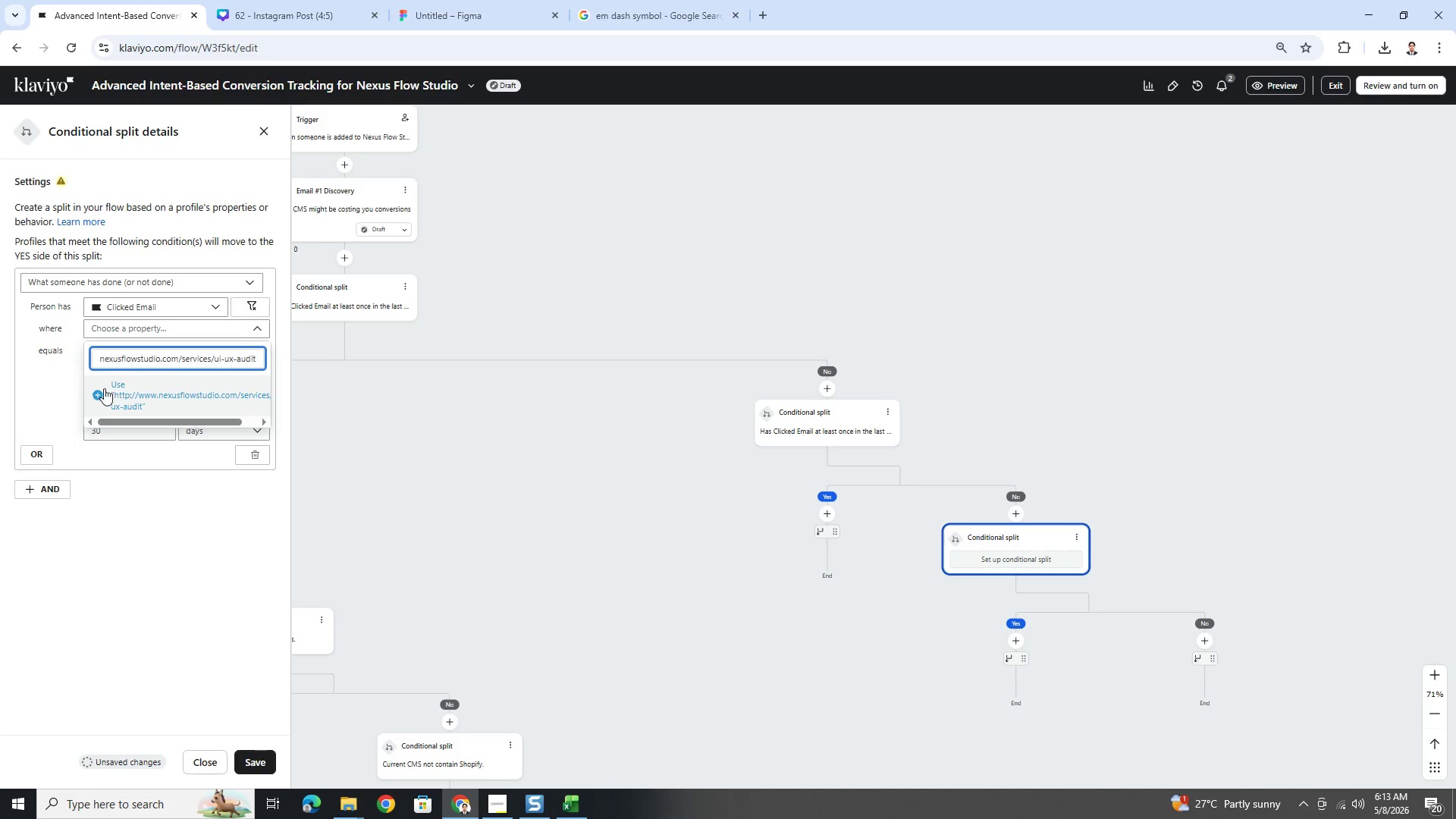 
left_click([105, 337])
 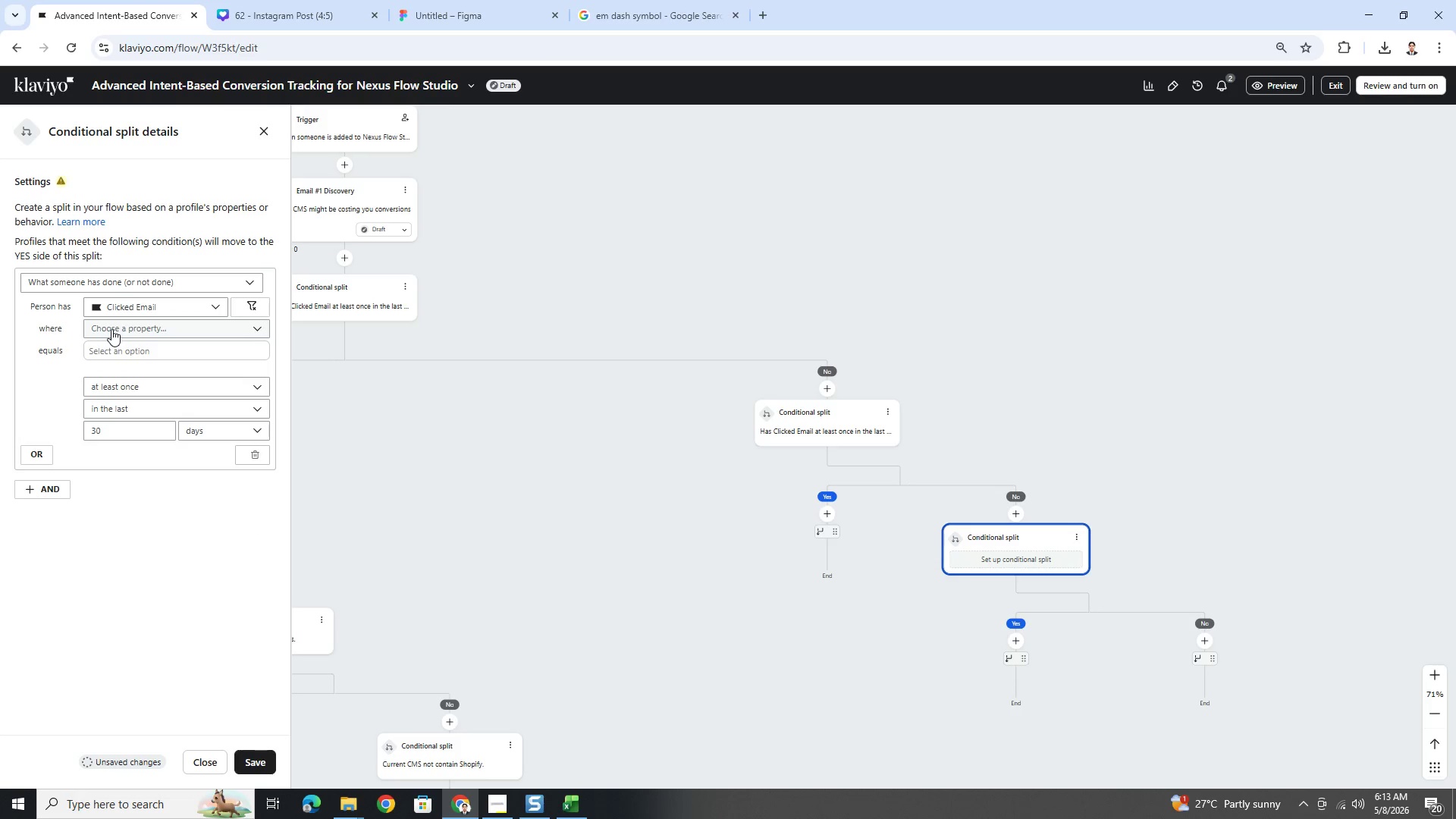 
left_click([111, 329])
 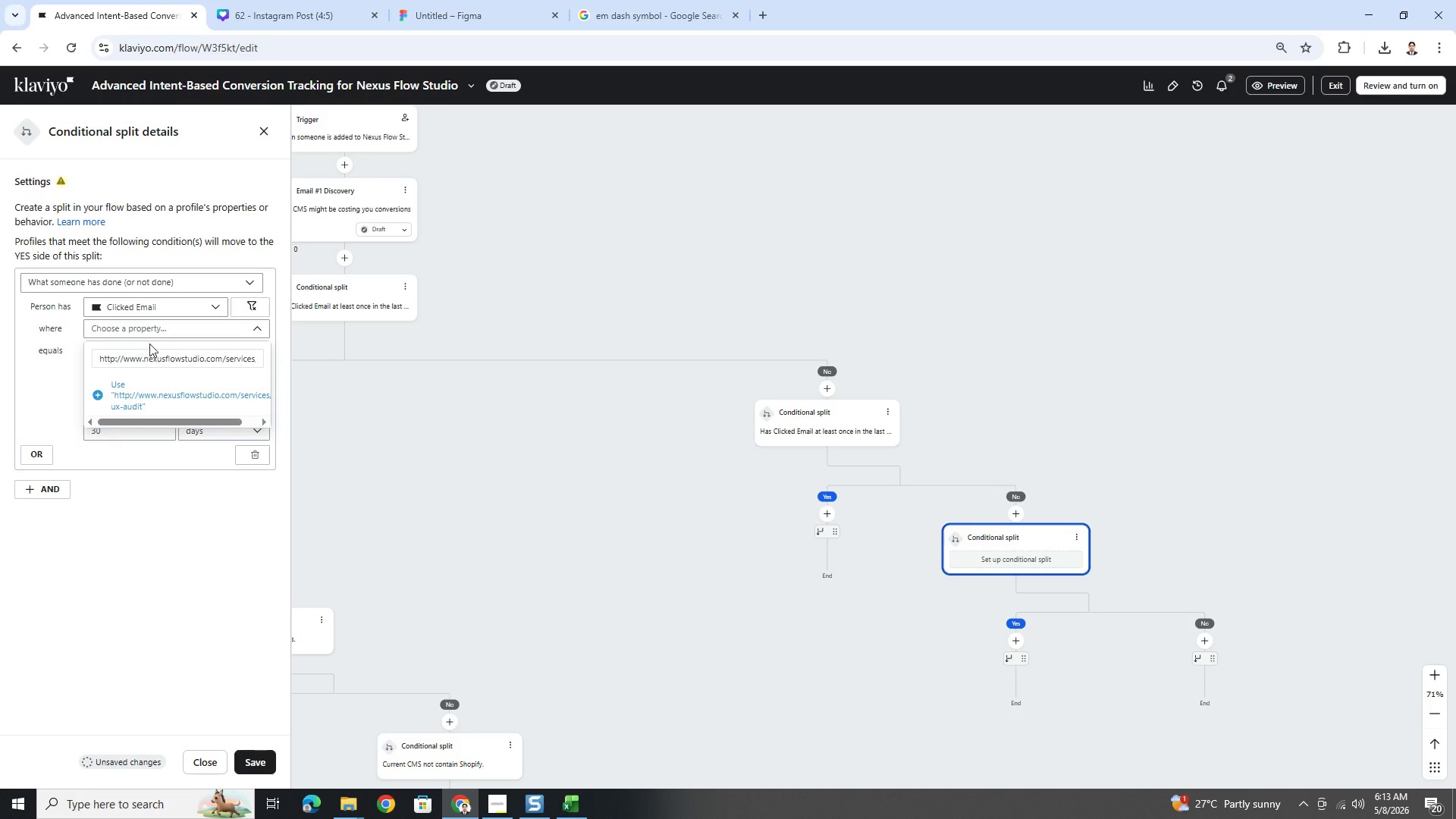 
double_click([199, 359])
 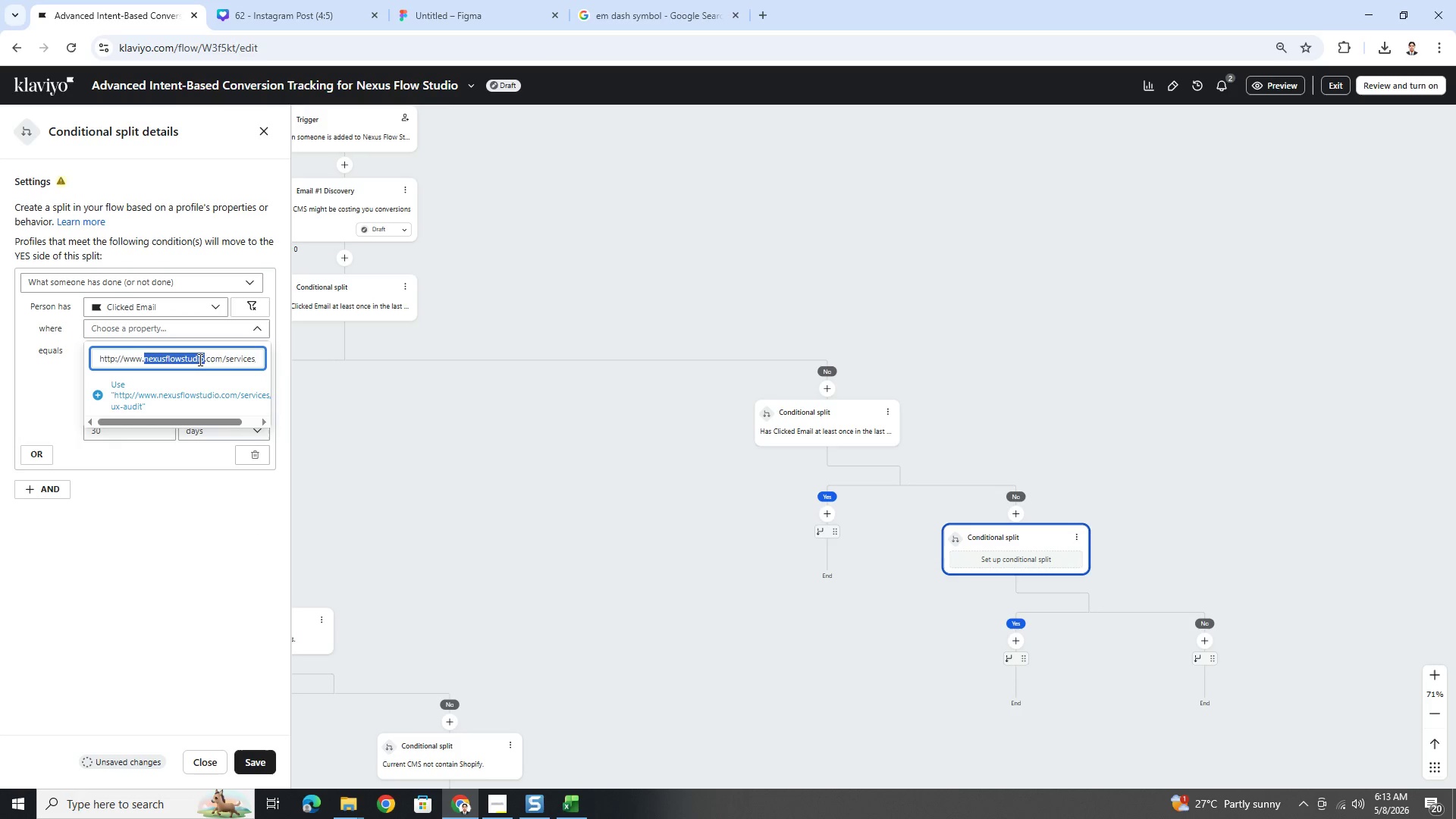 
triple_click([199, 359])
 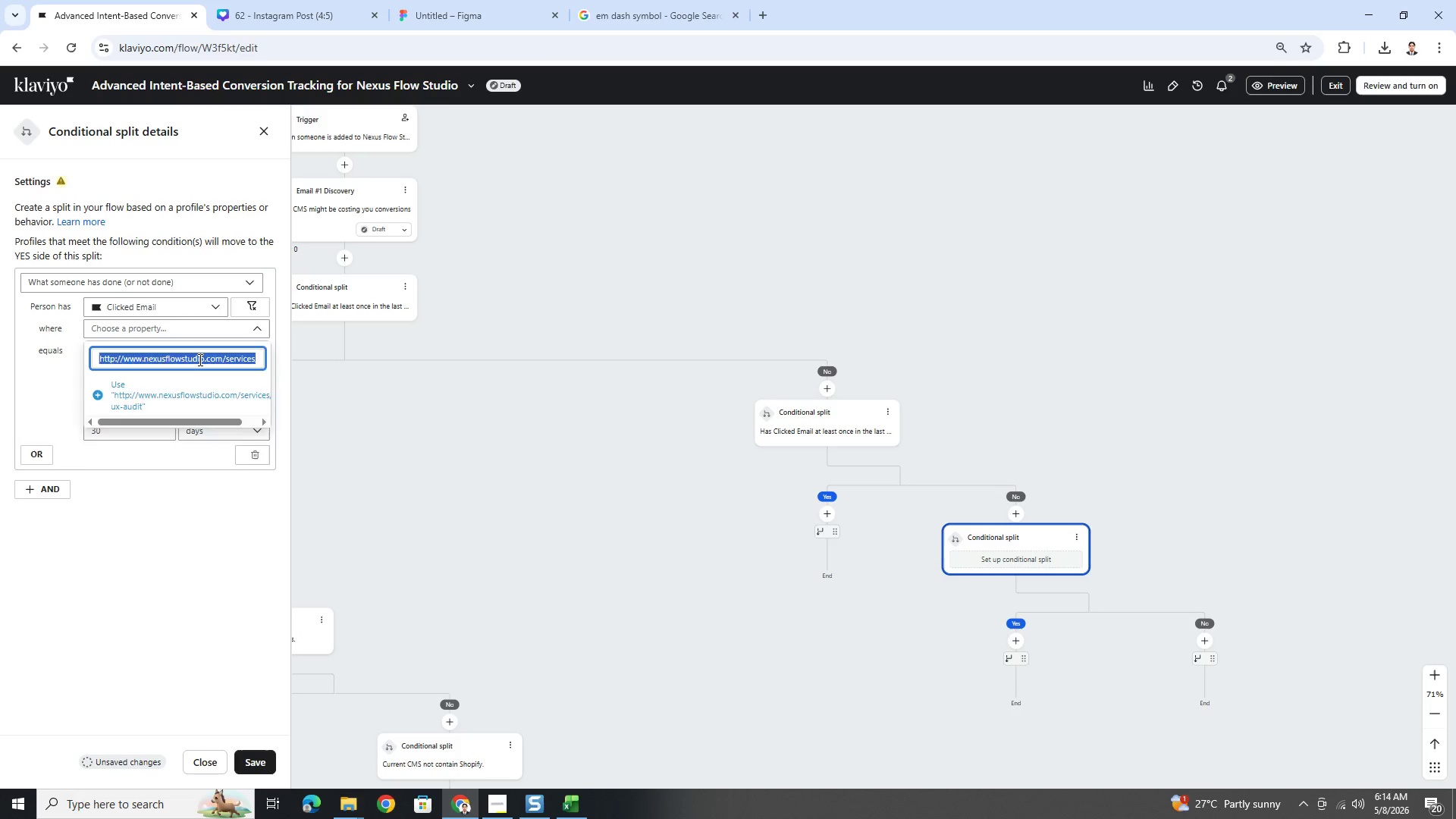 
key(Backspace)
 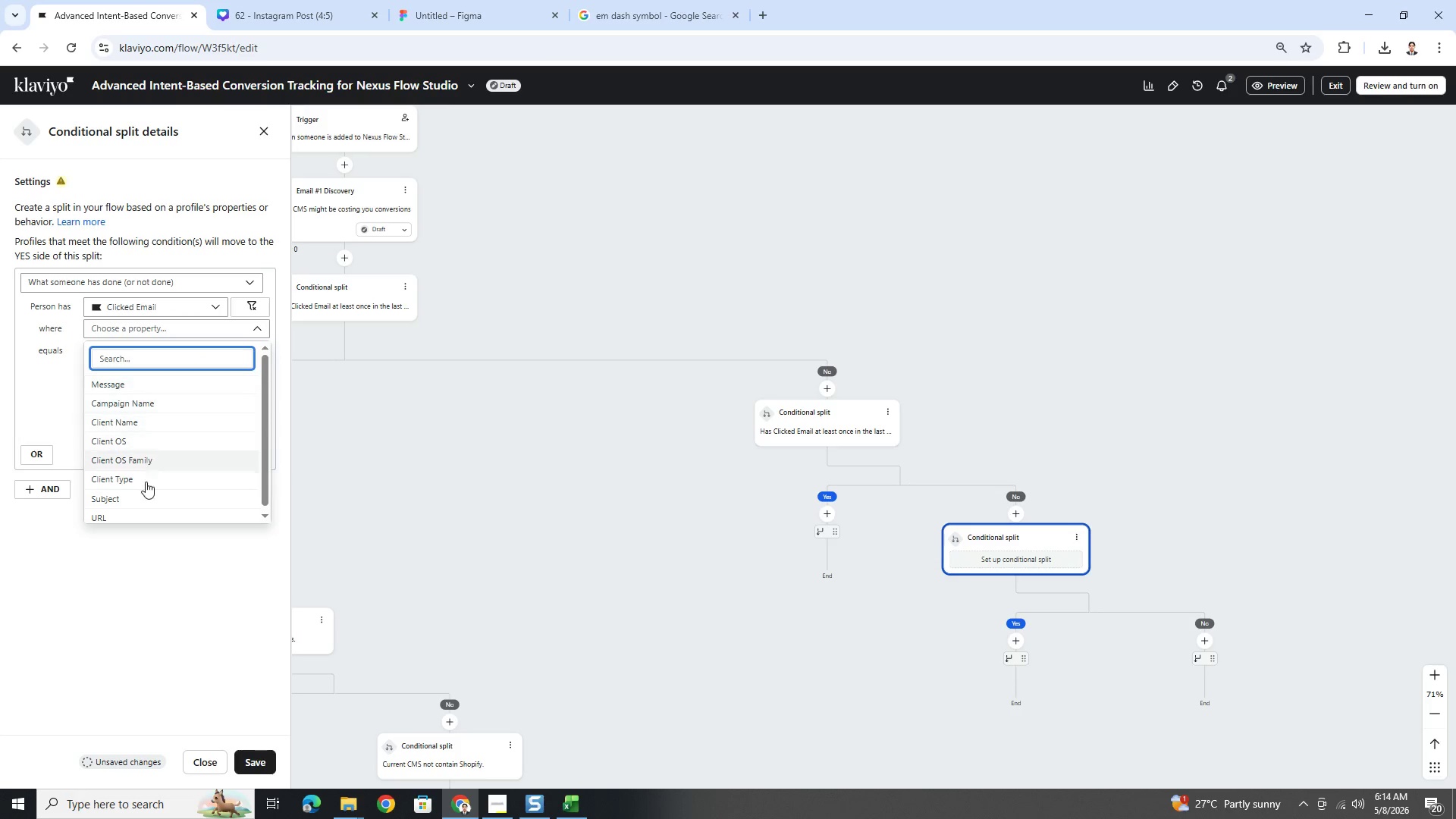 
left_click([143, 514])
 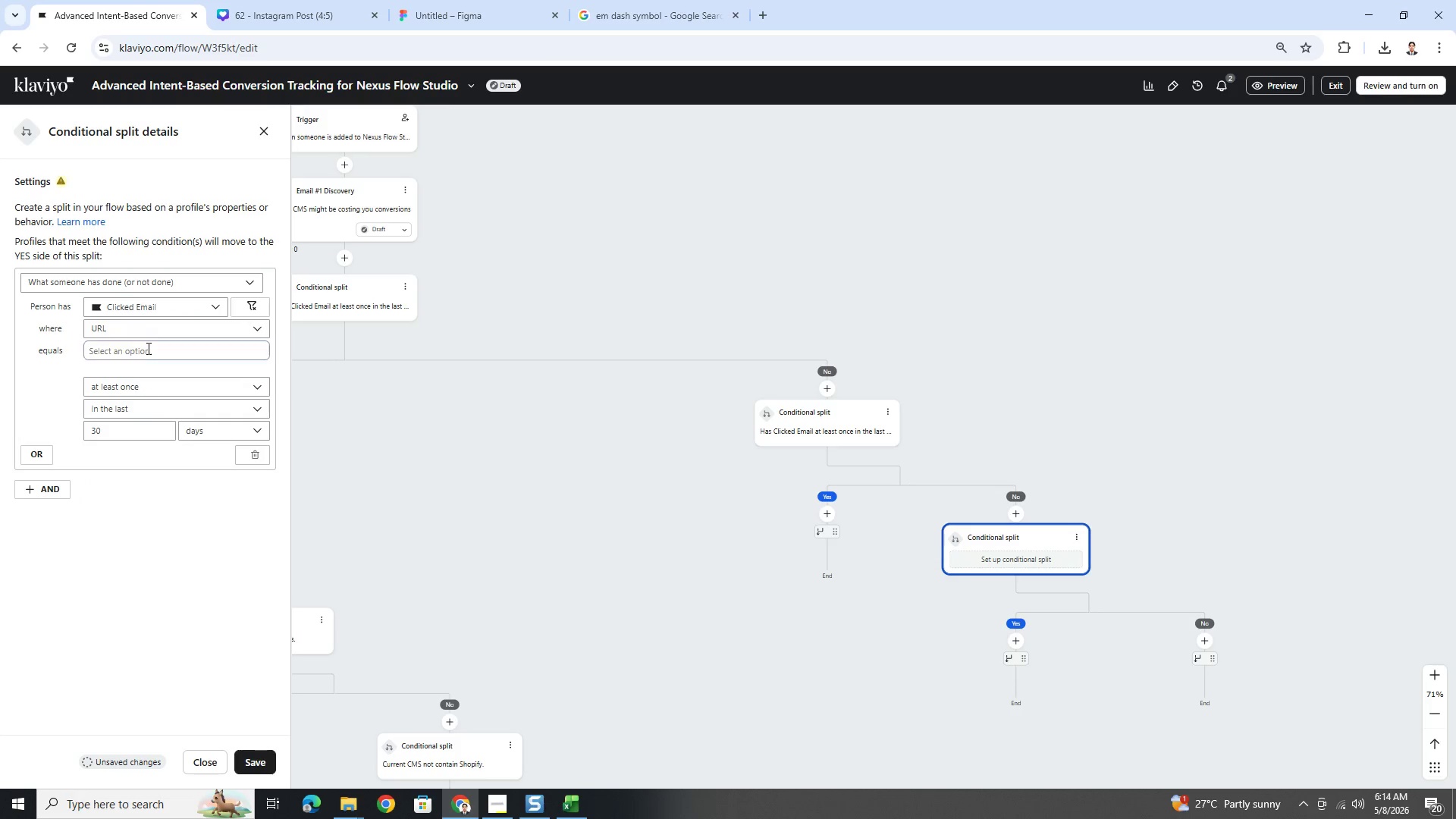 
left_click([147, 348])
 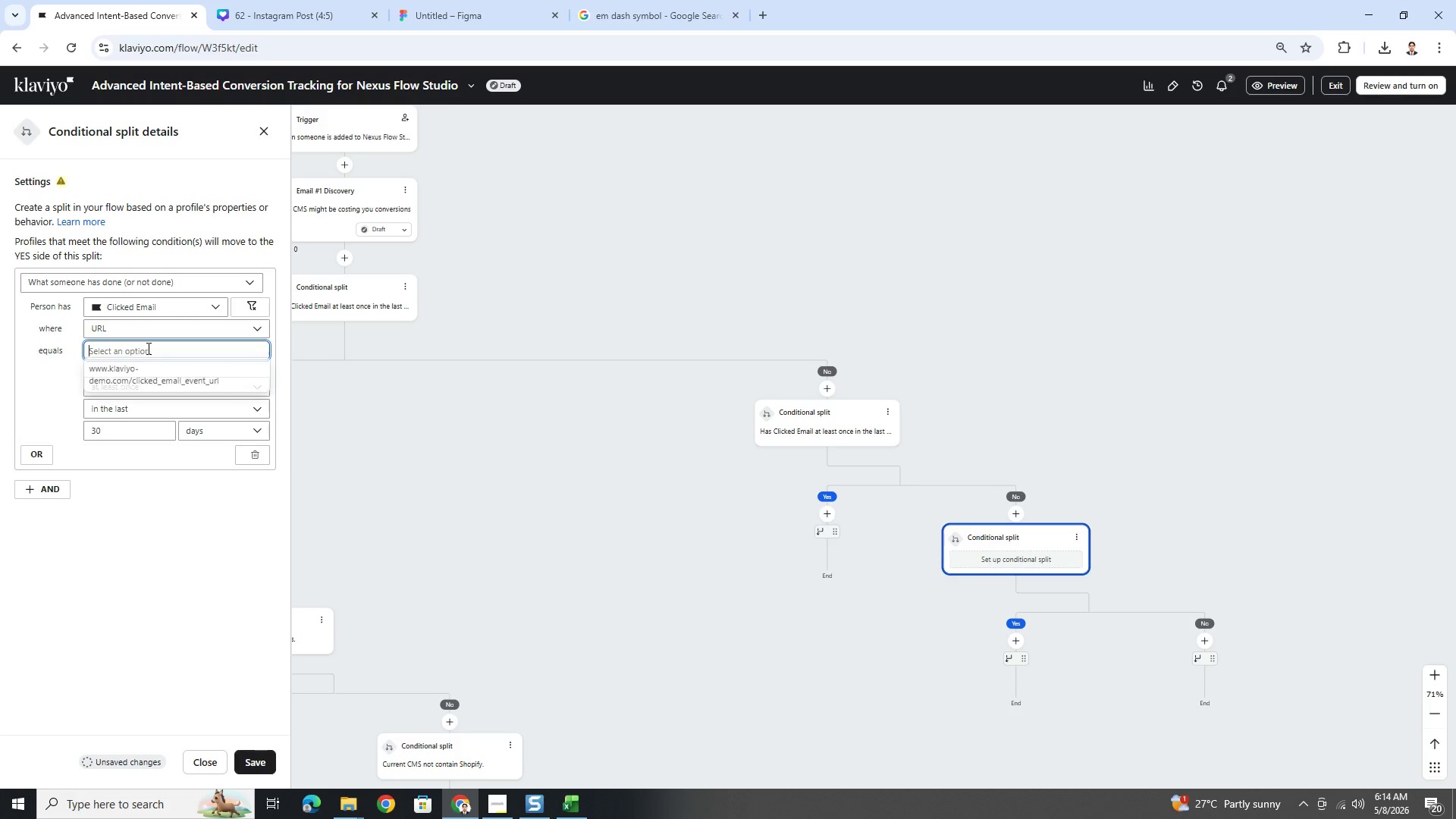 
key(Control+V)
 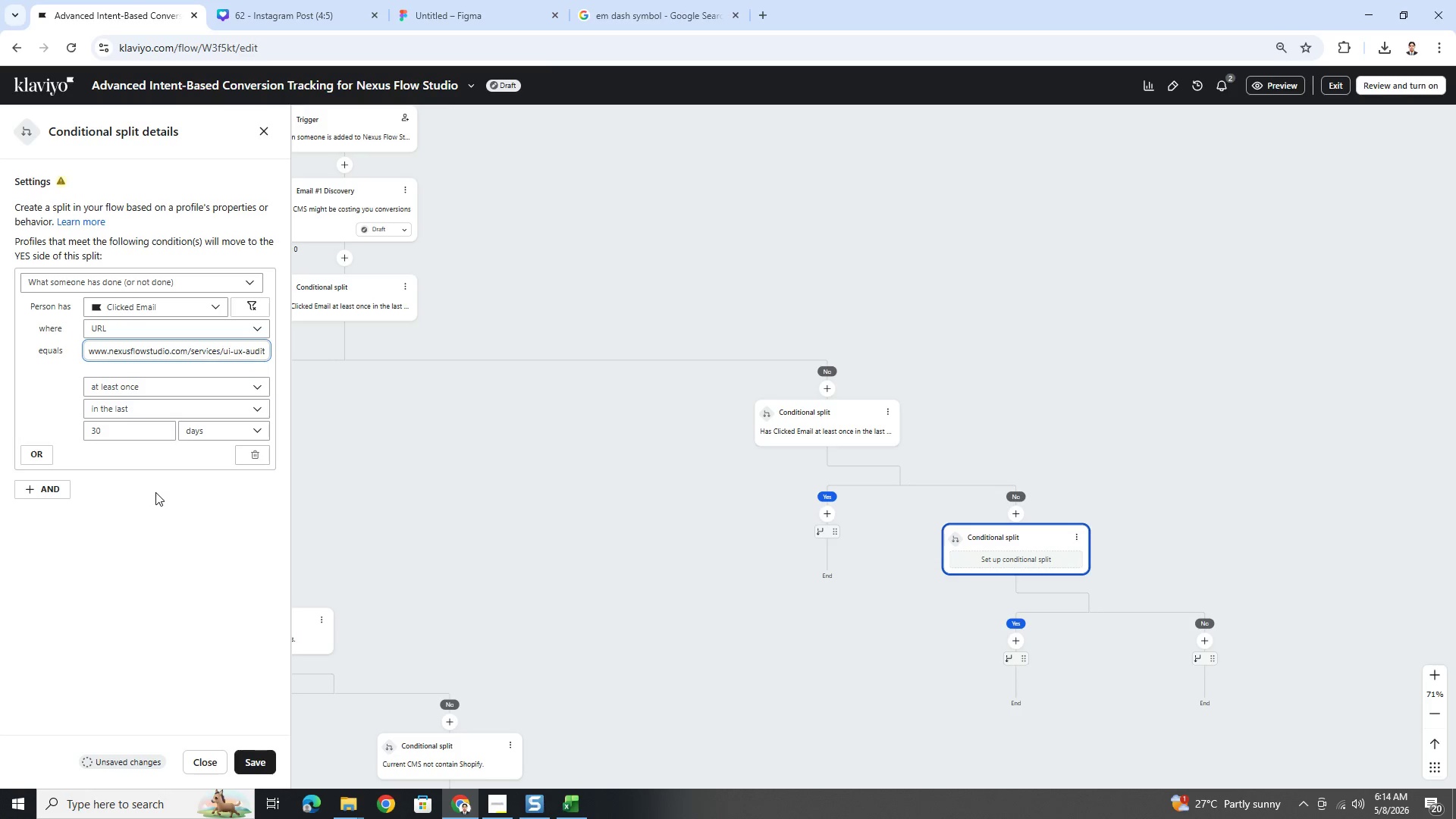 
left_click([141, 463])